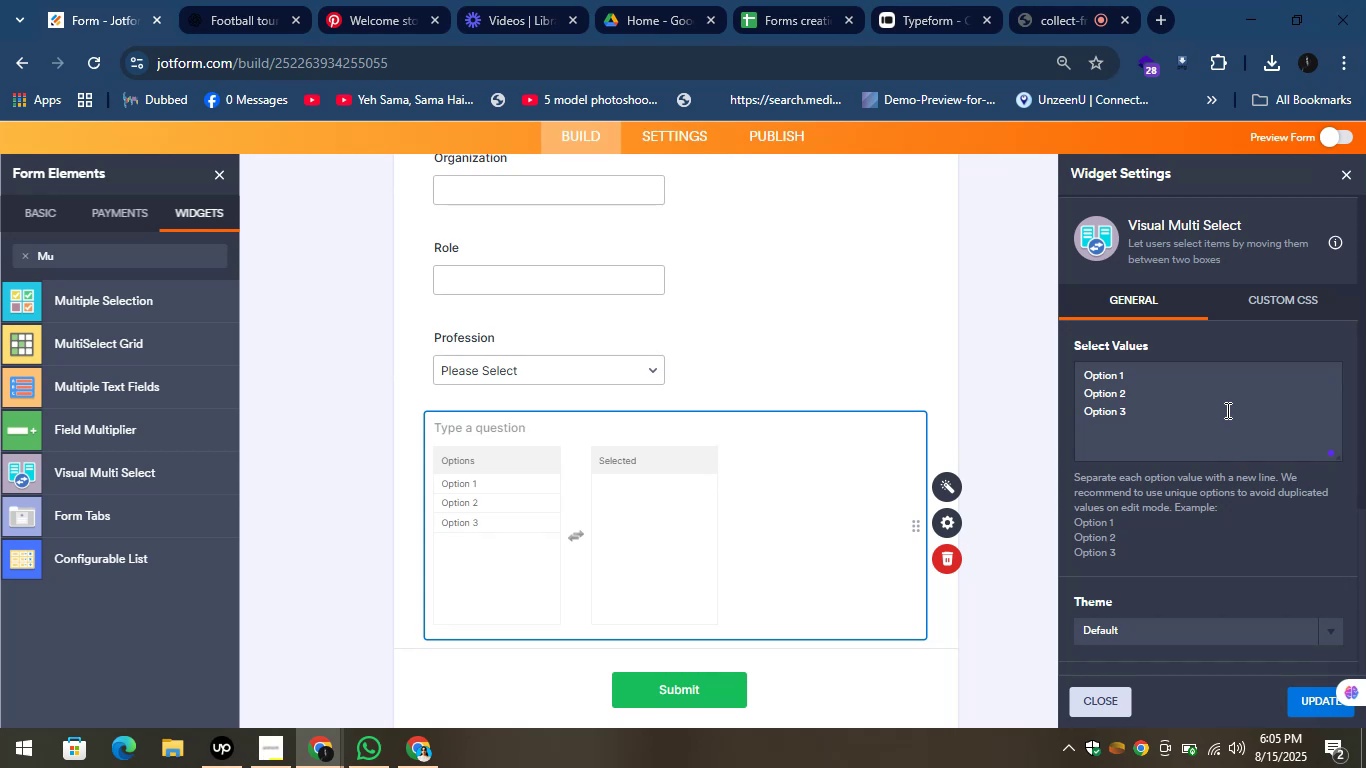 
left_click_drag(start_coordinate=[497, 342], to_coordinate=[404, 337])
 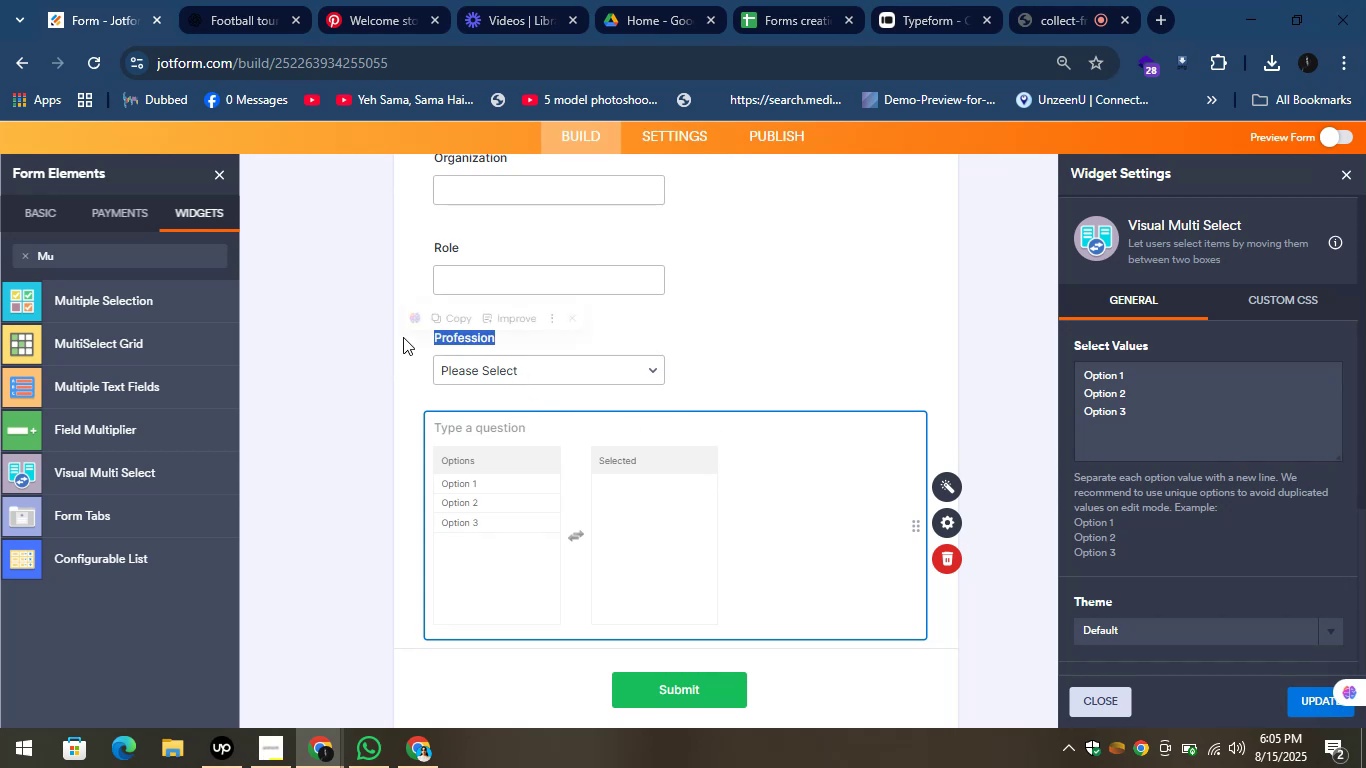 
key(Control+X)
 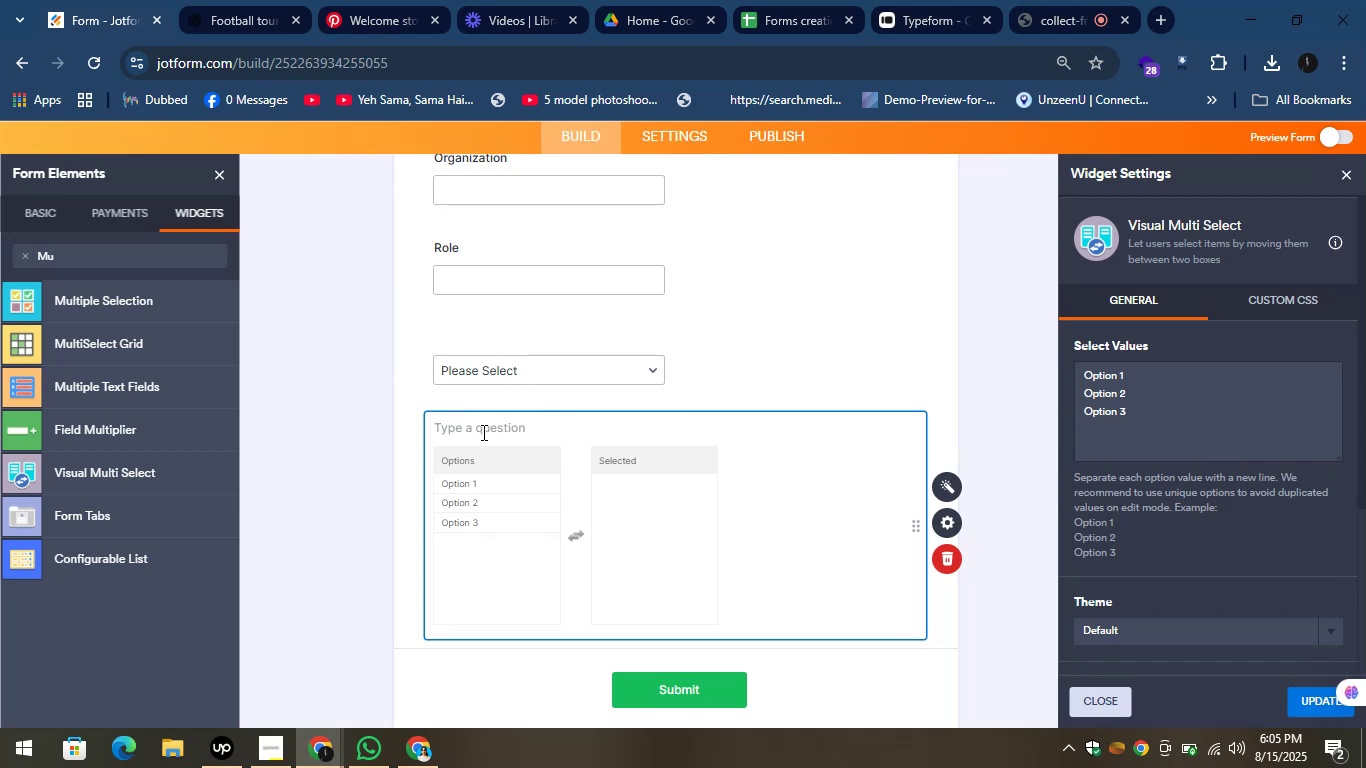 
key(Control+V)
 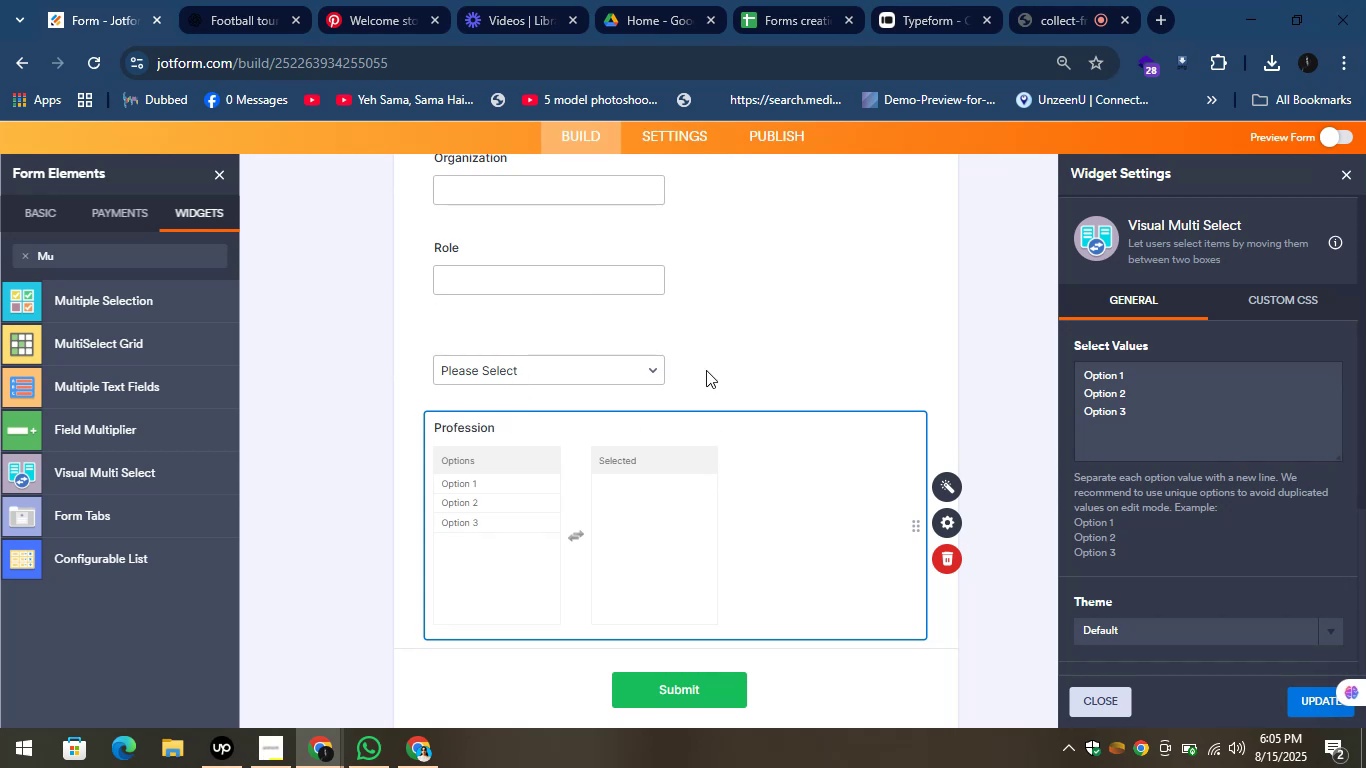 
left_click([672, 370])
 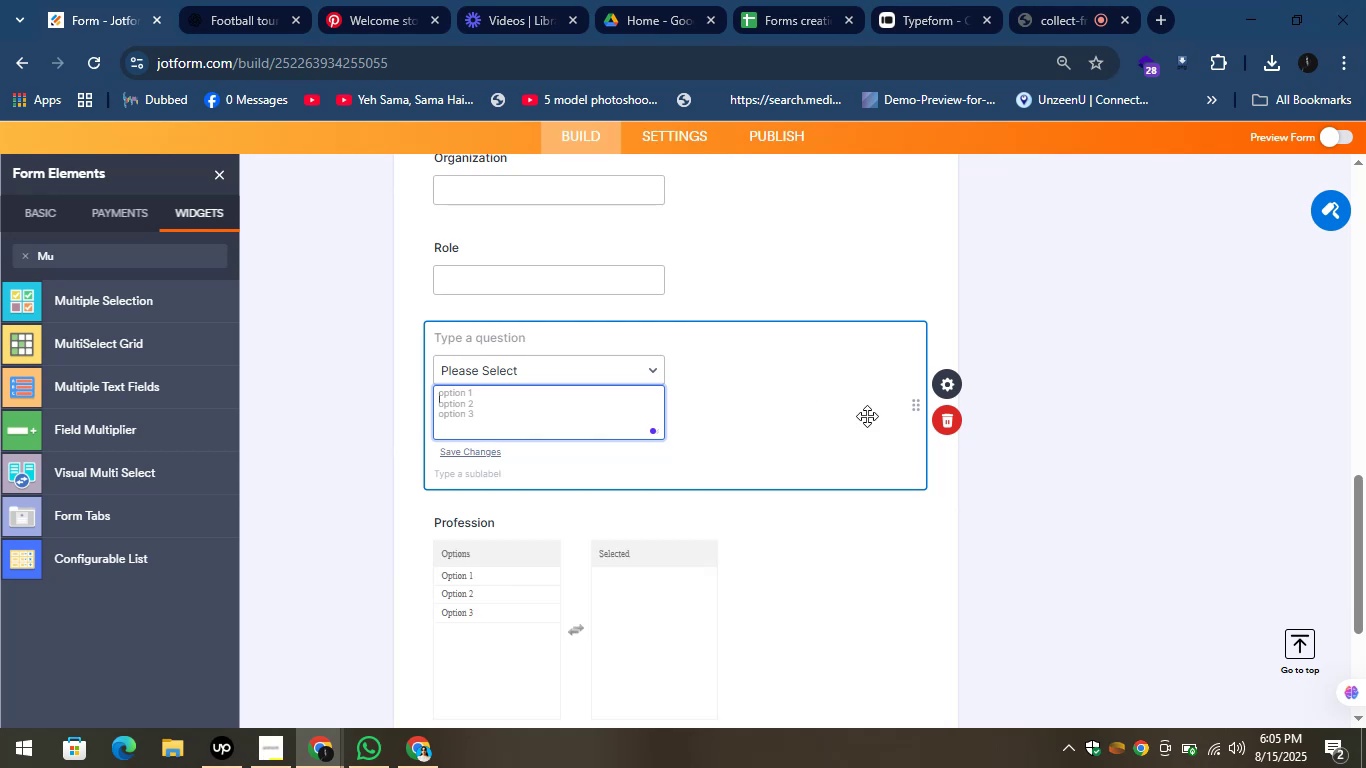 
left_click([946, 423])
 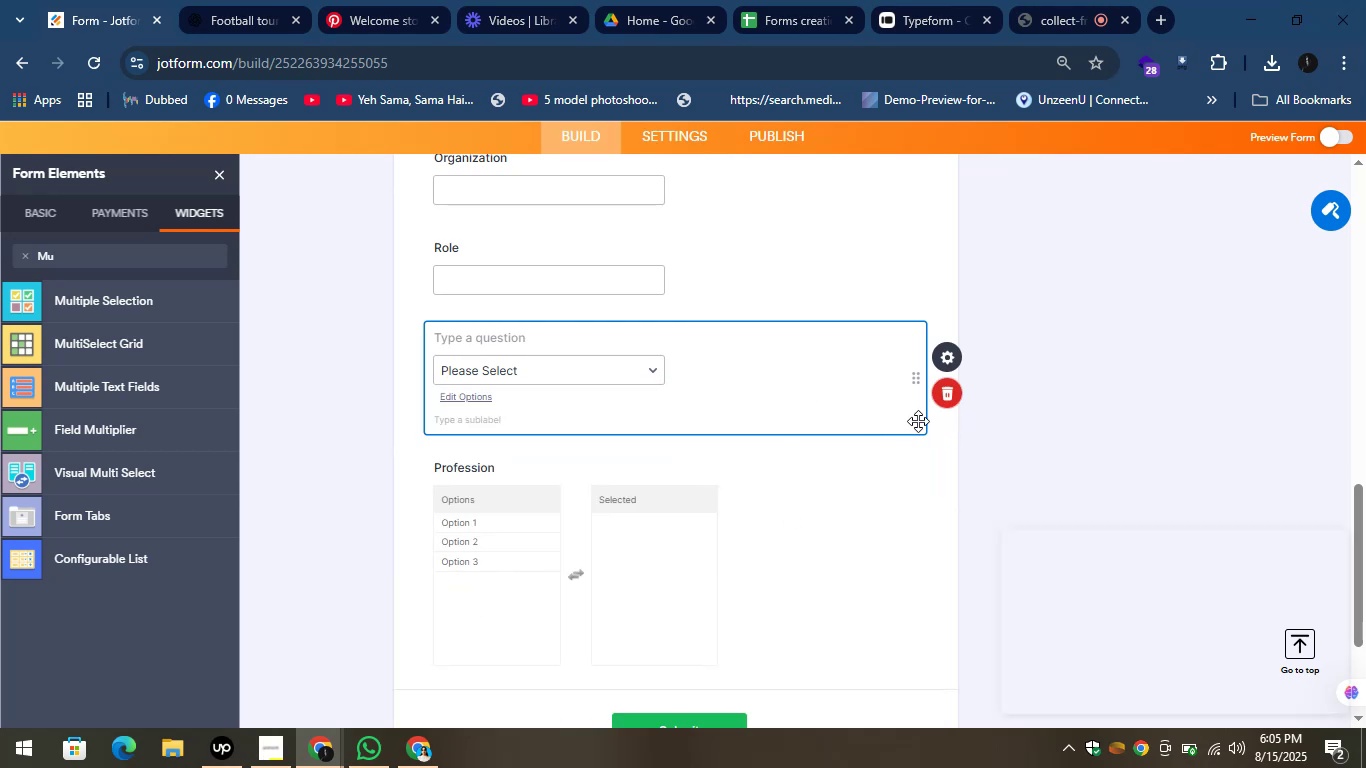 
left_click([953, 392])
 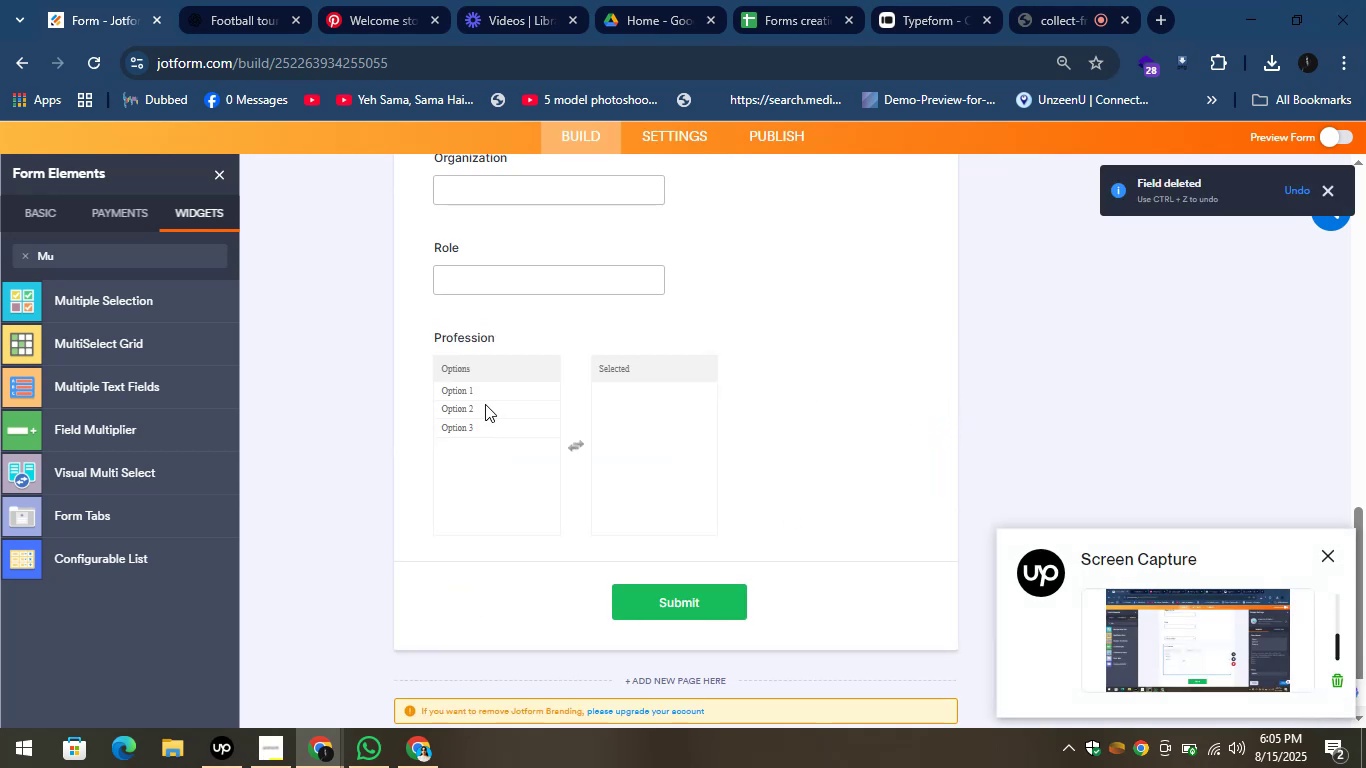 
double_click([474, 369])
 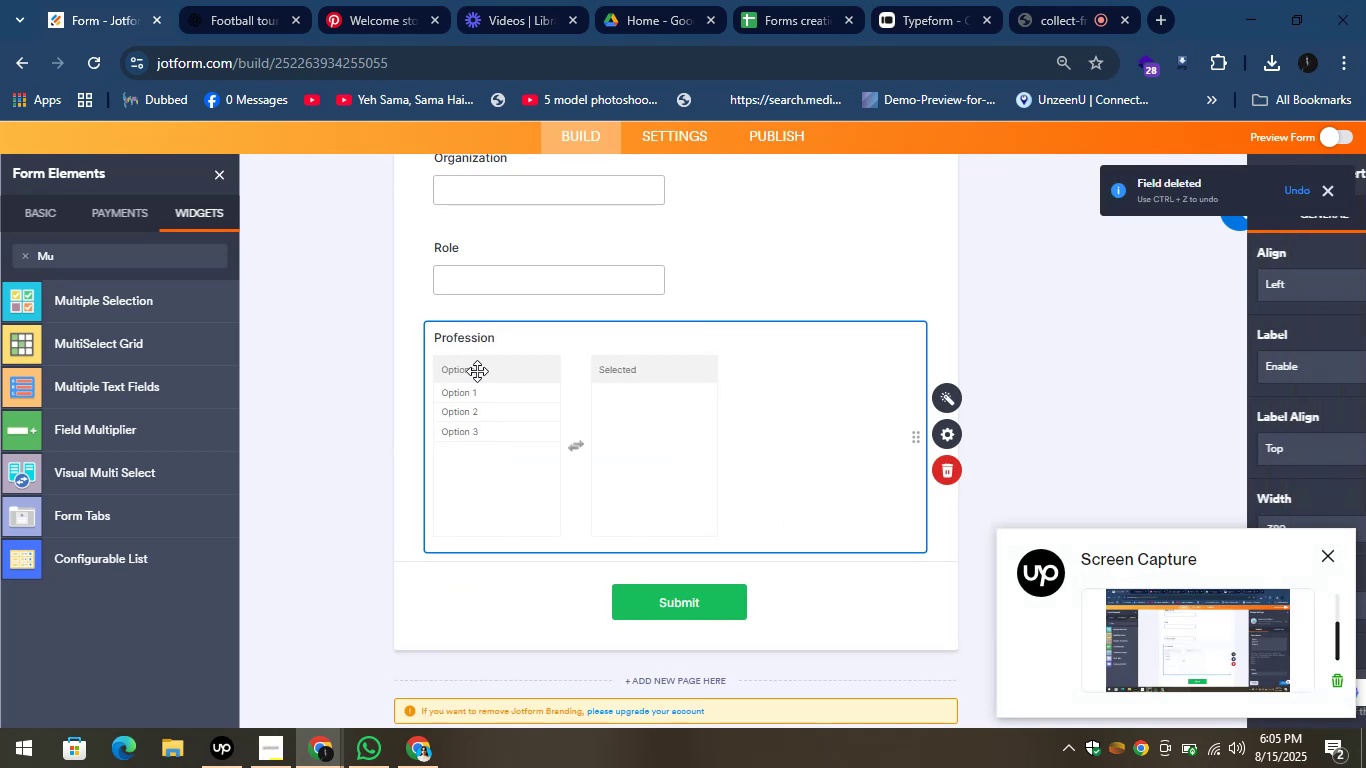 
left_click([477, 371])
 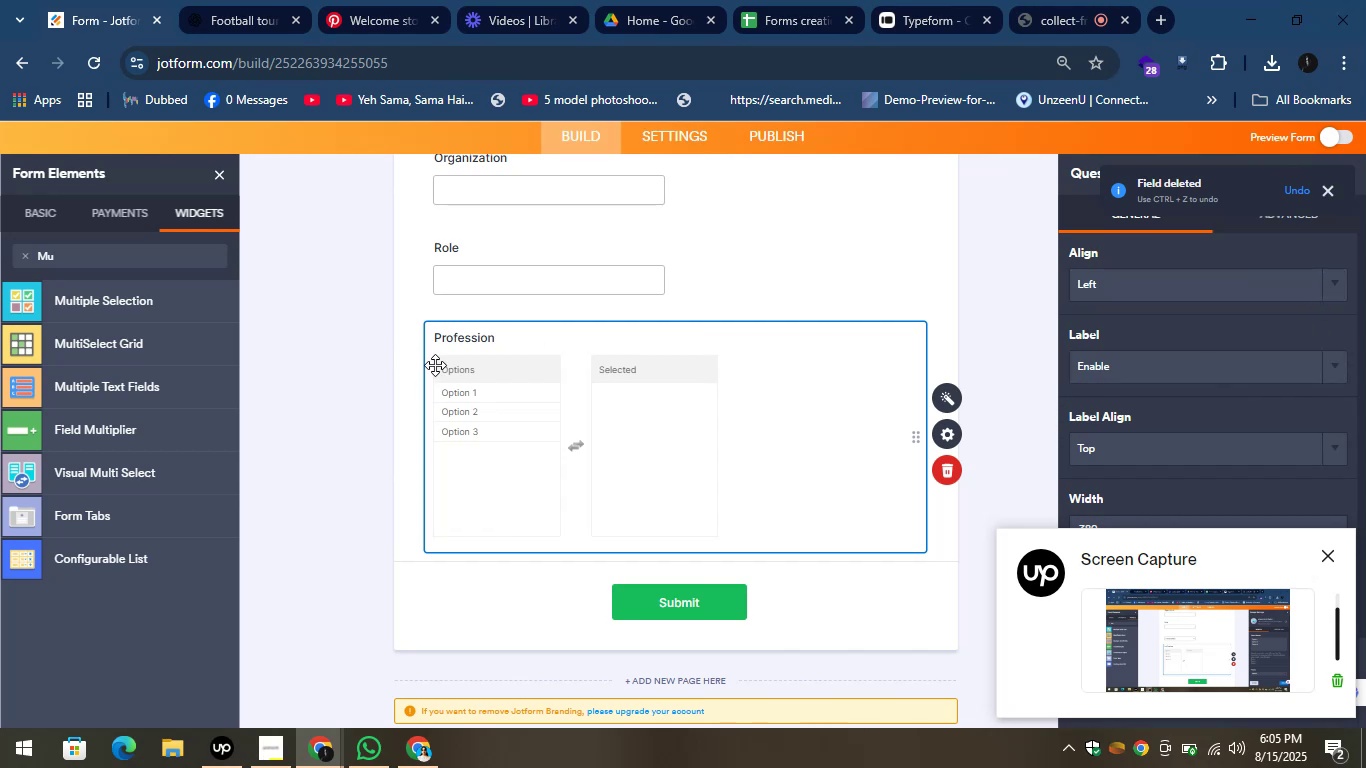 
double_click([463, 376])
 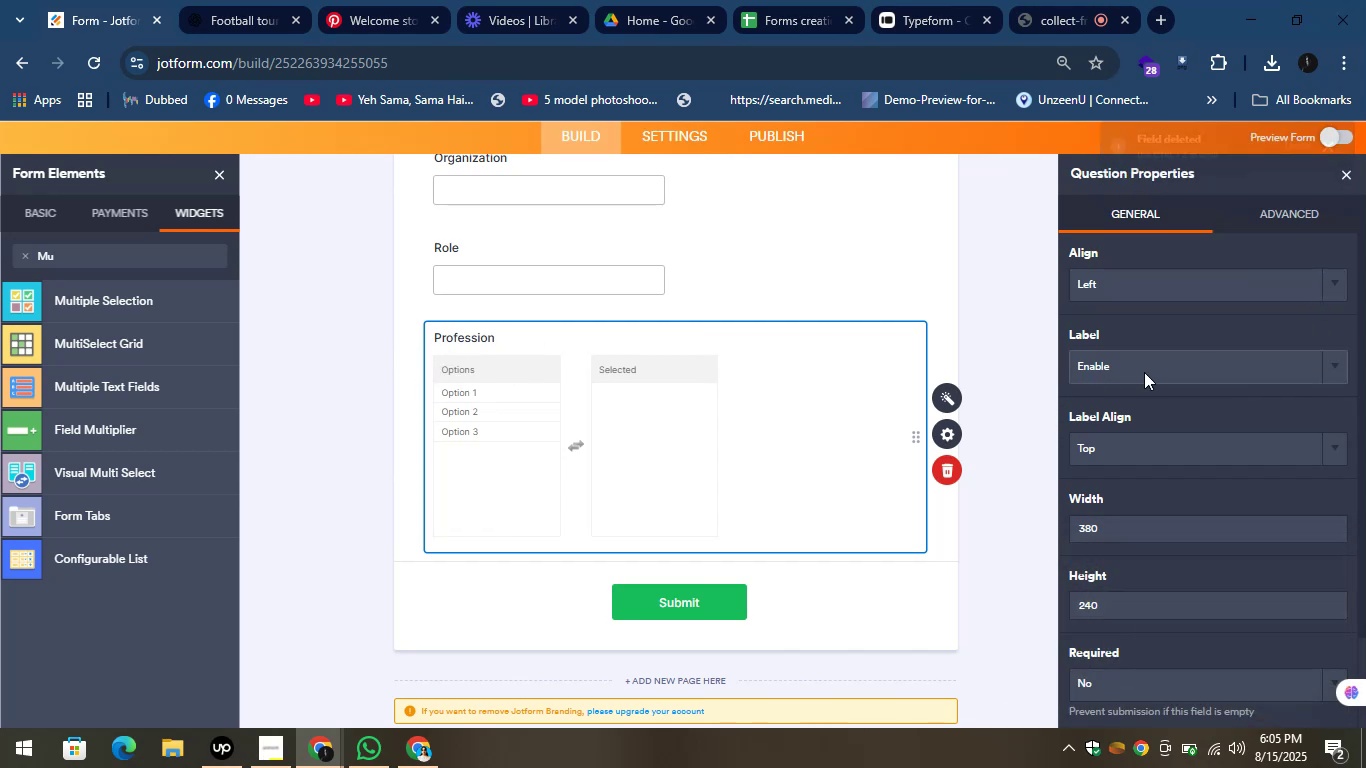 
scroll: coordinate [1144, 372], scroll_direction: down, amount: 3.0
 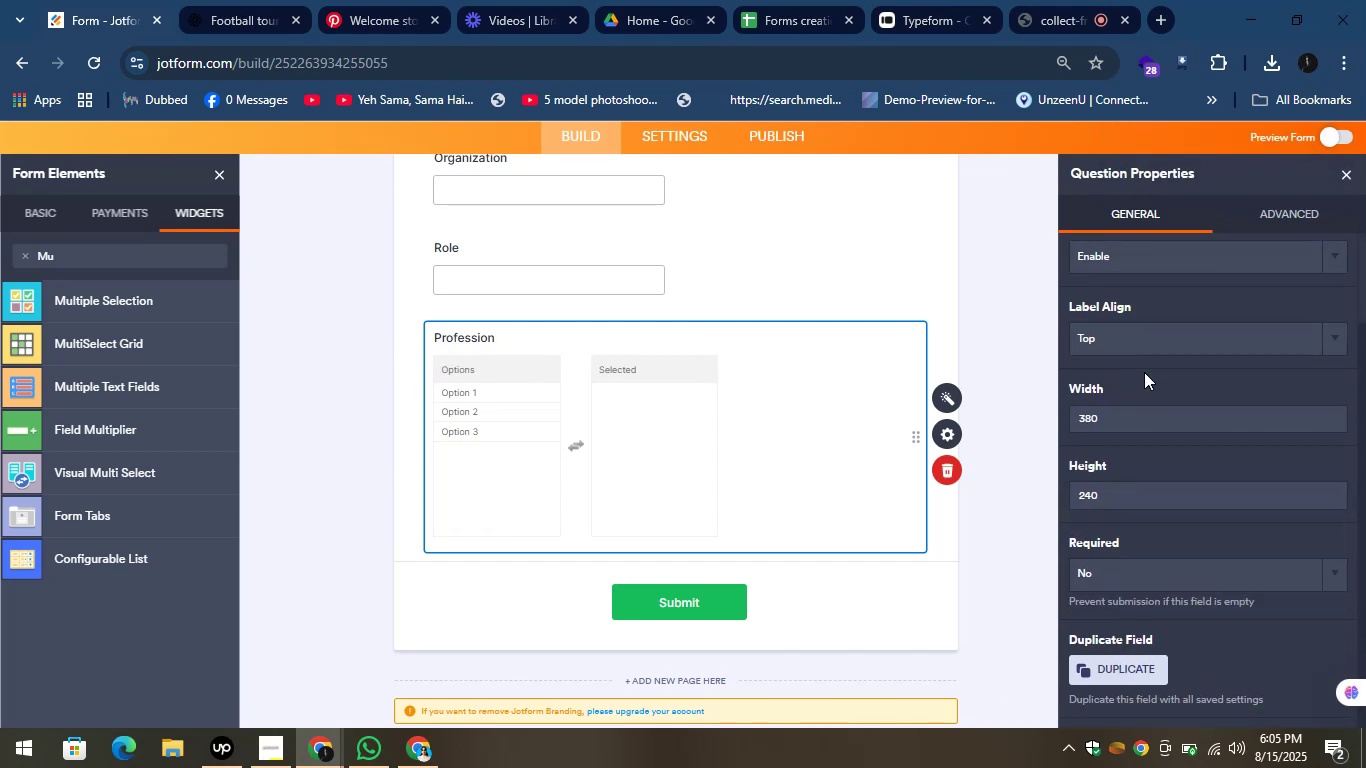 
scroll: coordinate [1152, 371], scroll_direction: up, amount: 5.0
 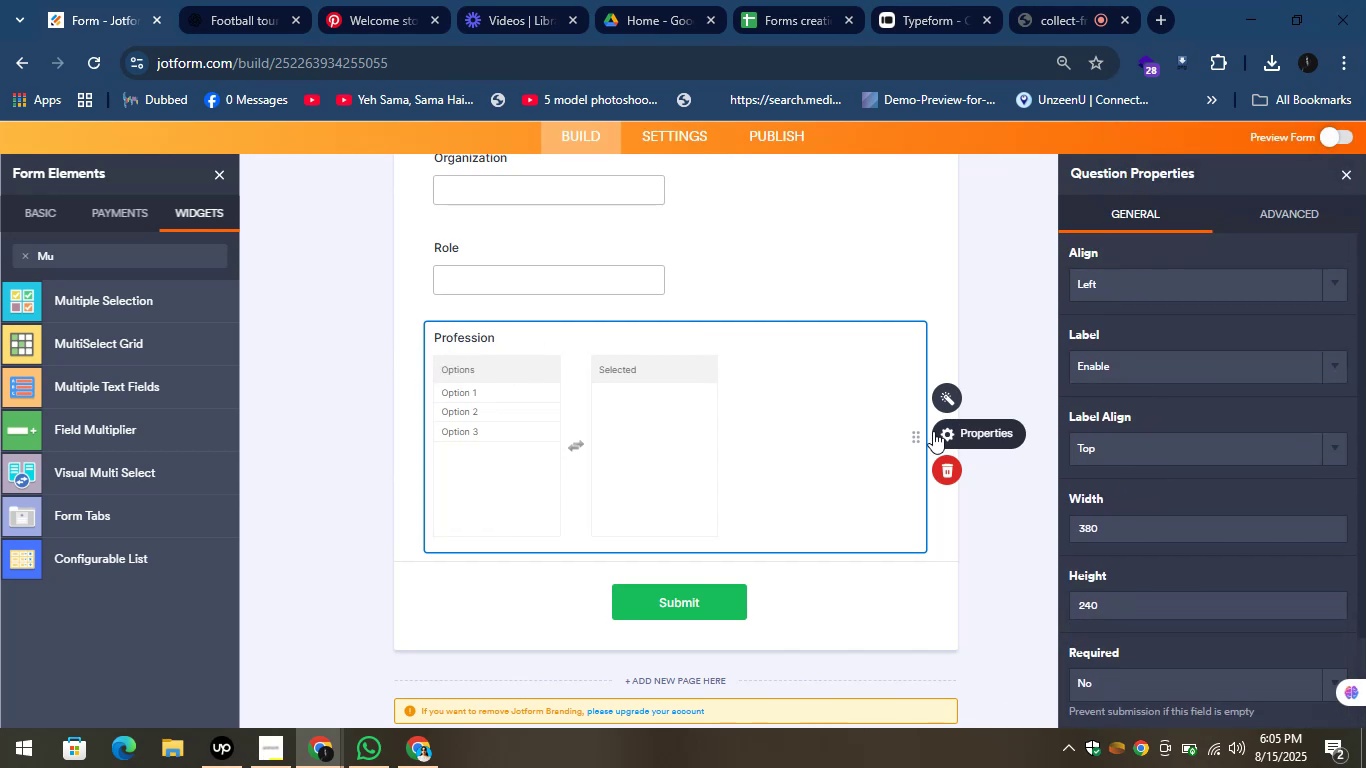 
left_click([944, 427])
 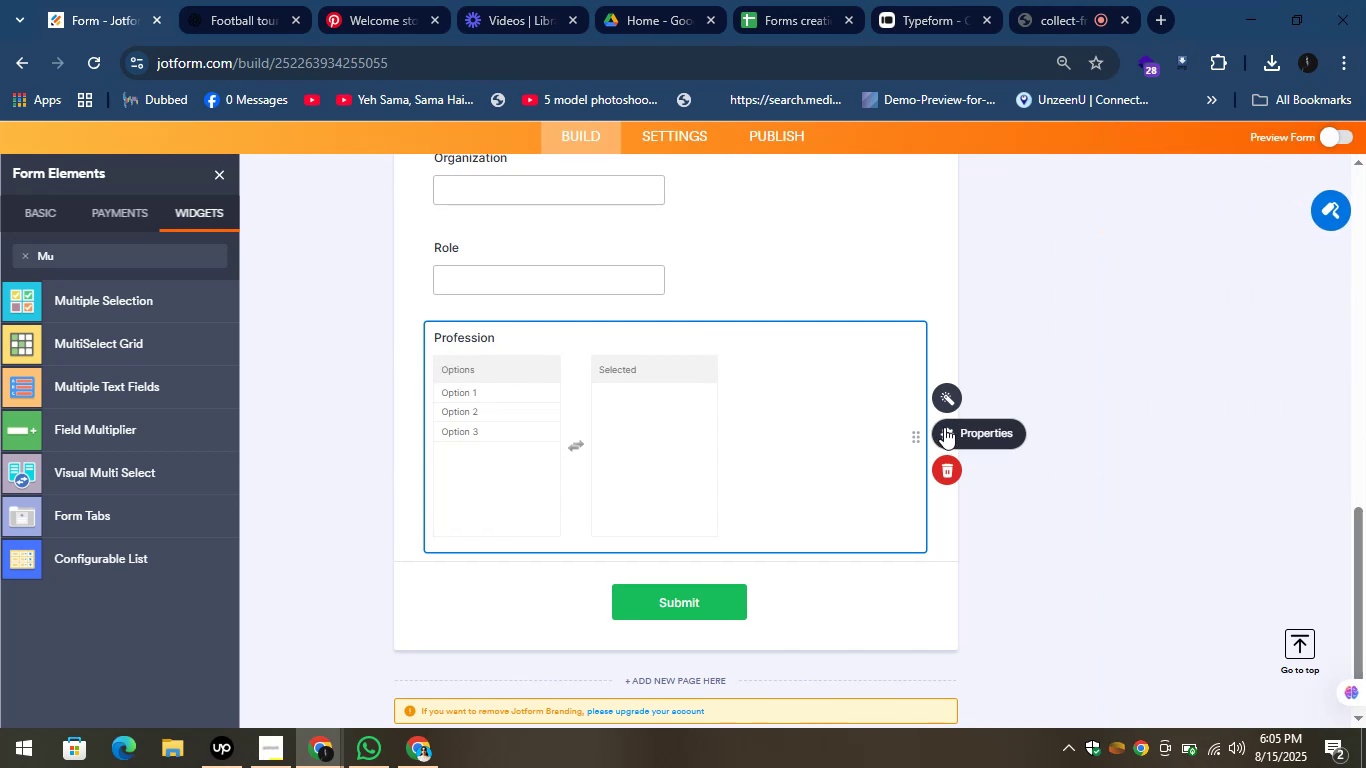 
left_click([945, 427])
 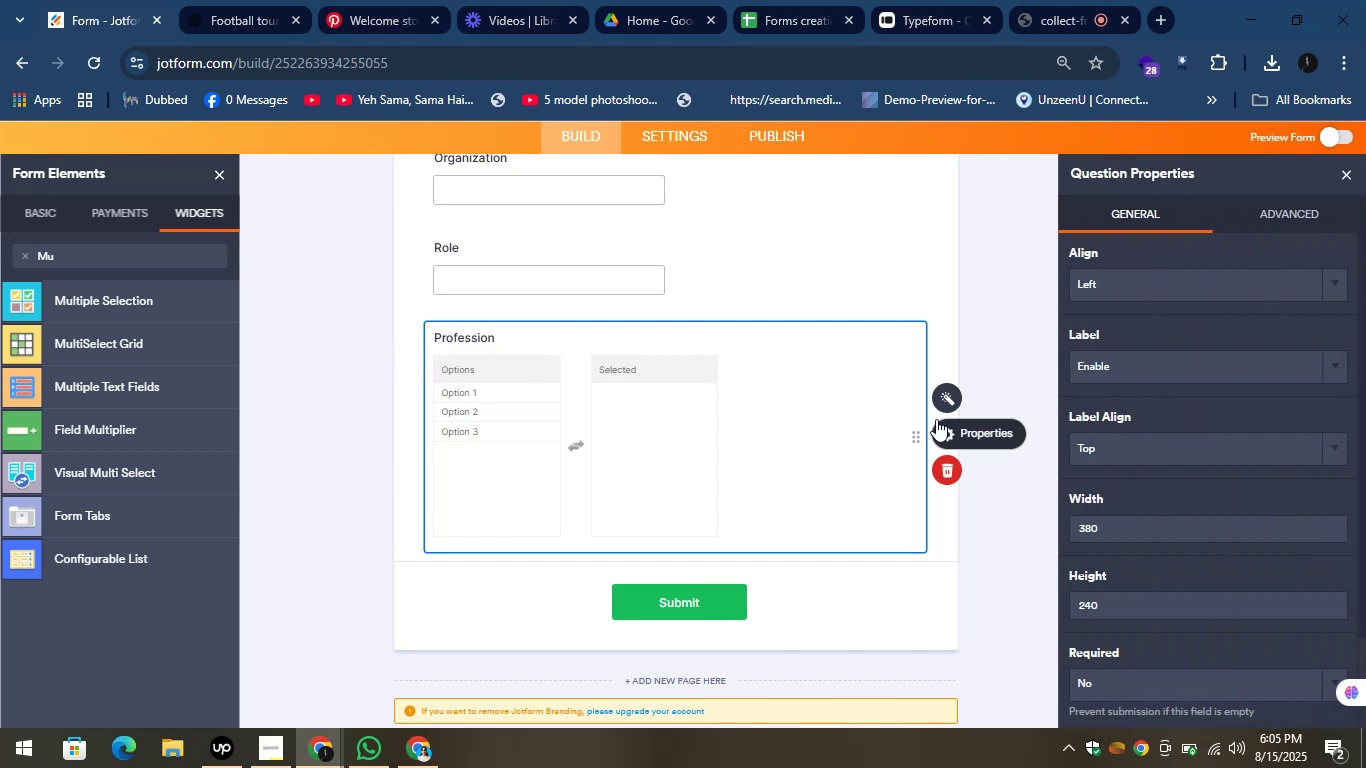 
left_click([690, 398])
 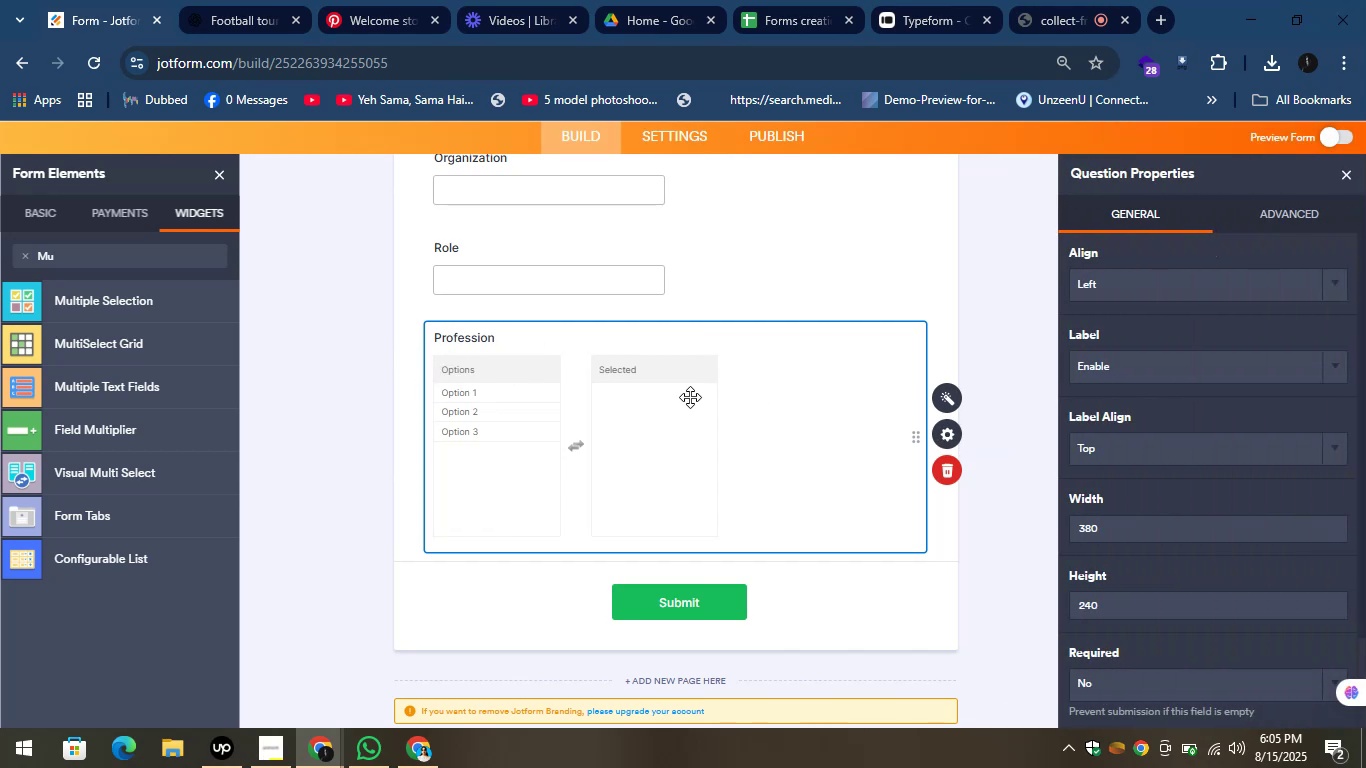 
left_click([690, 397])
 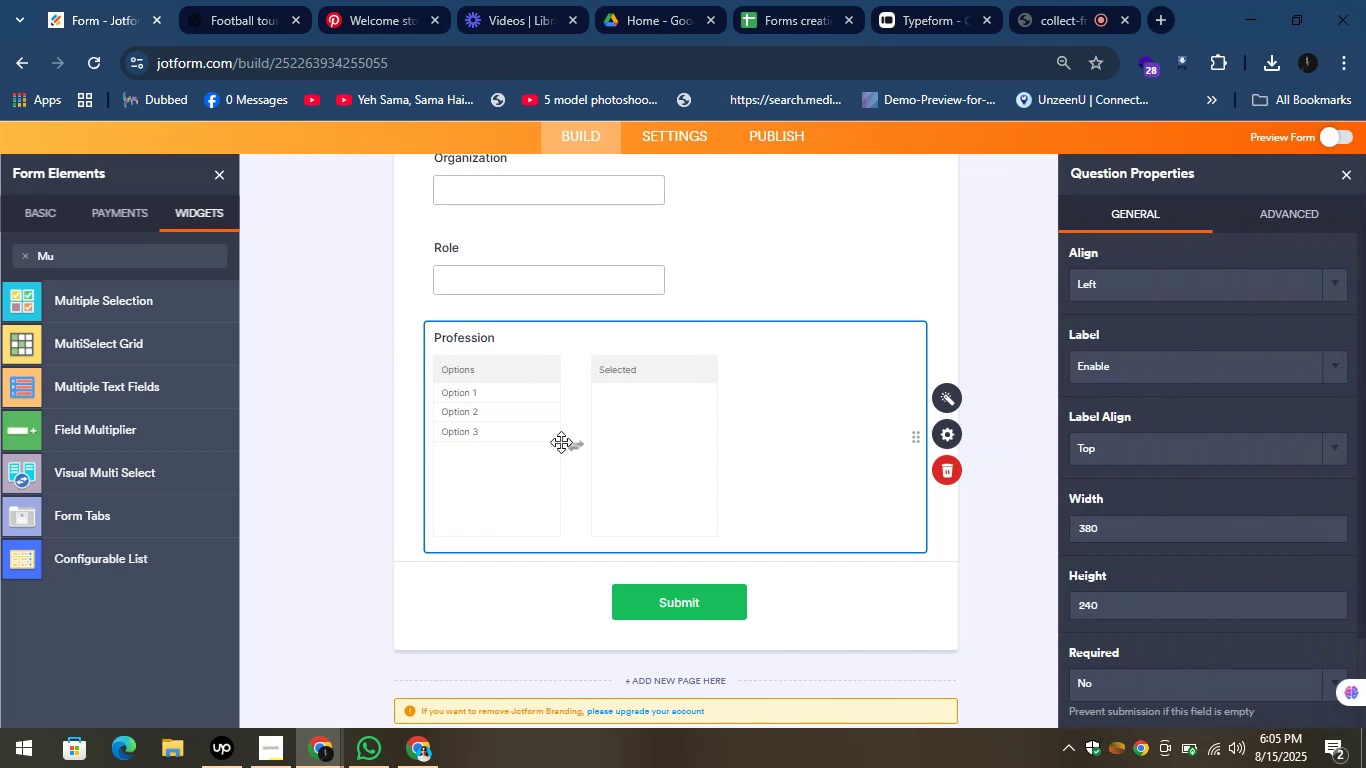 
left_click([561, 442])
 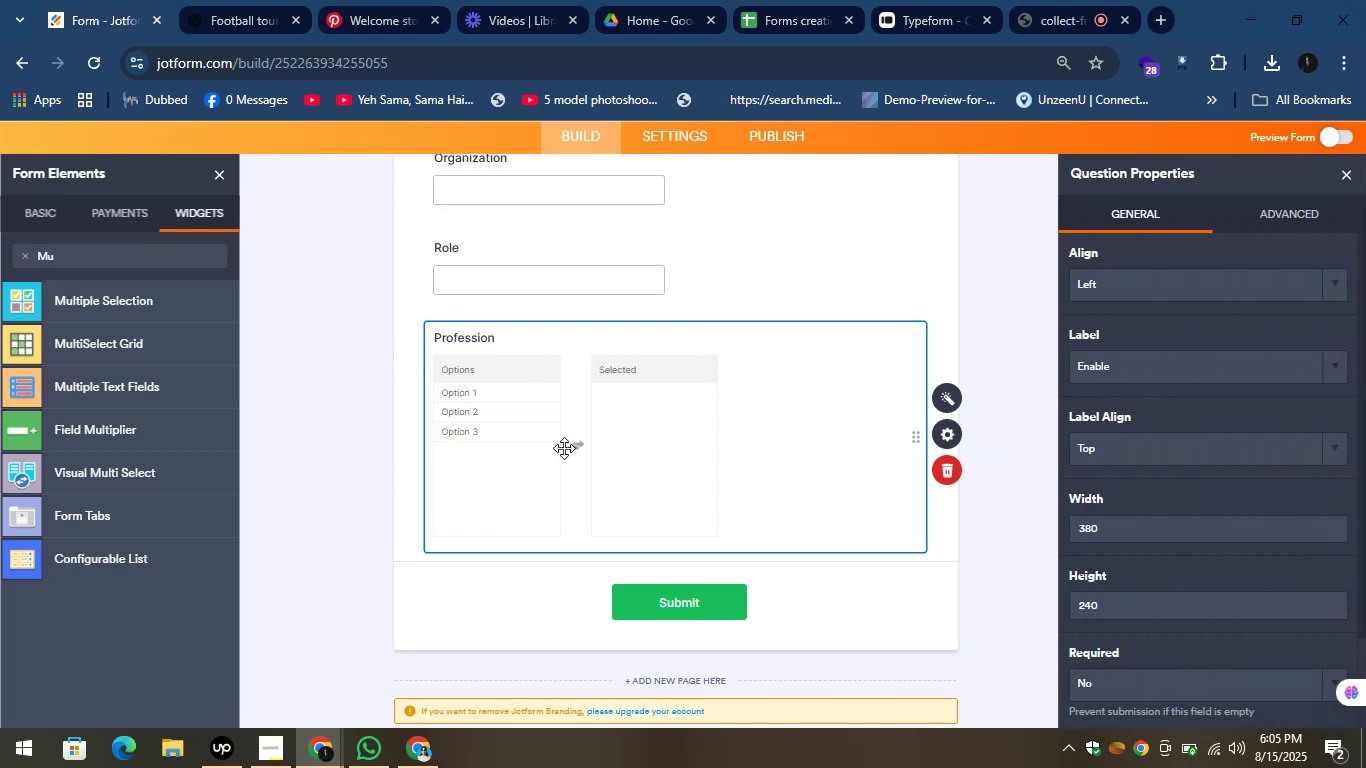 
left_click([565, 448])
 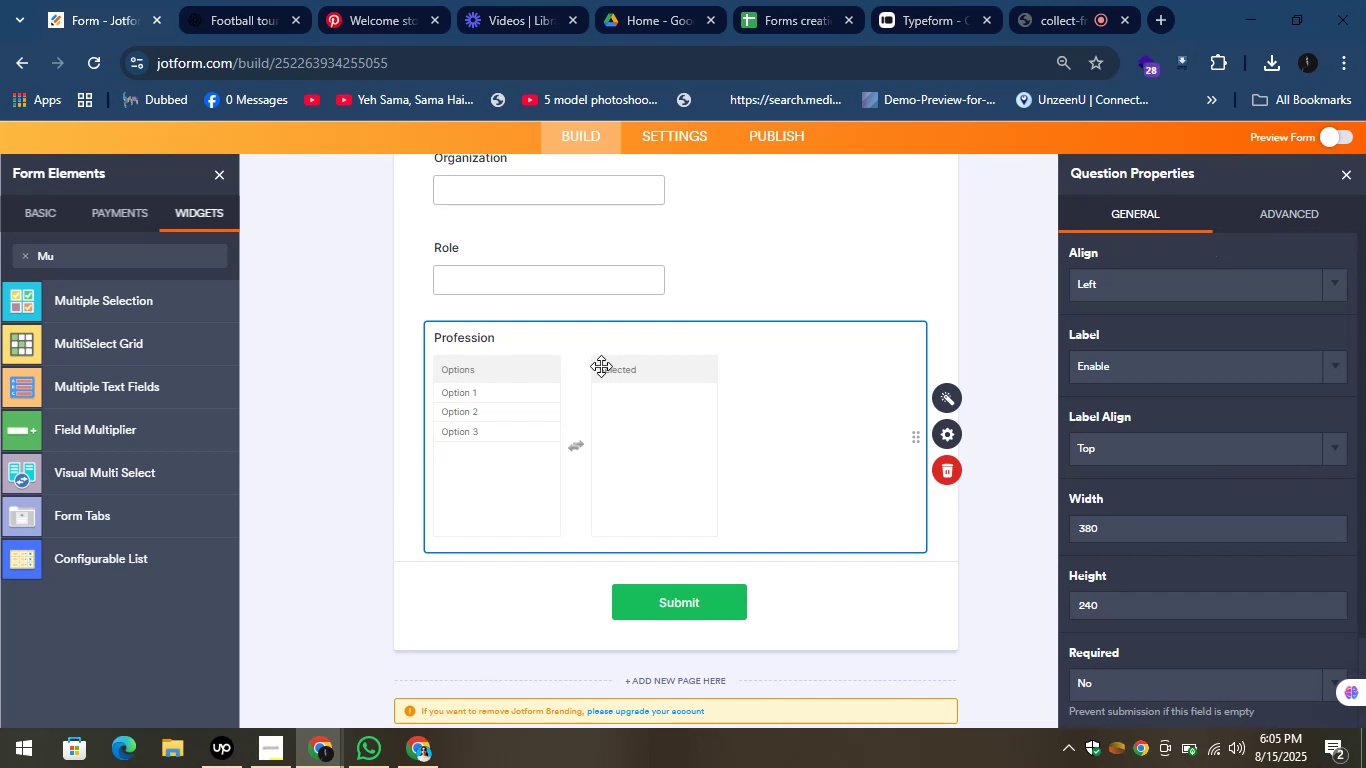 
double_click([533, 381])
 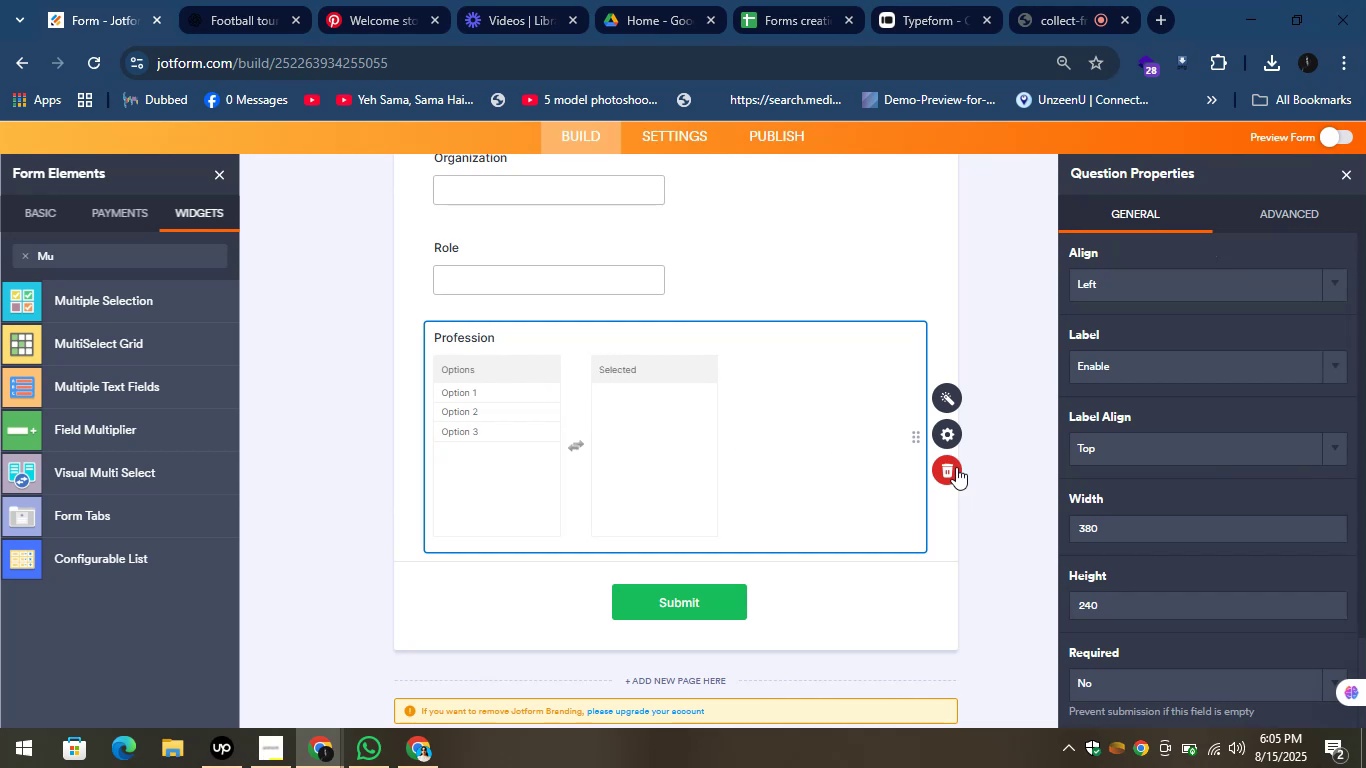 
left_click([949, 465])
 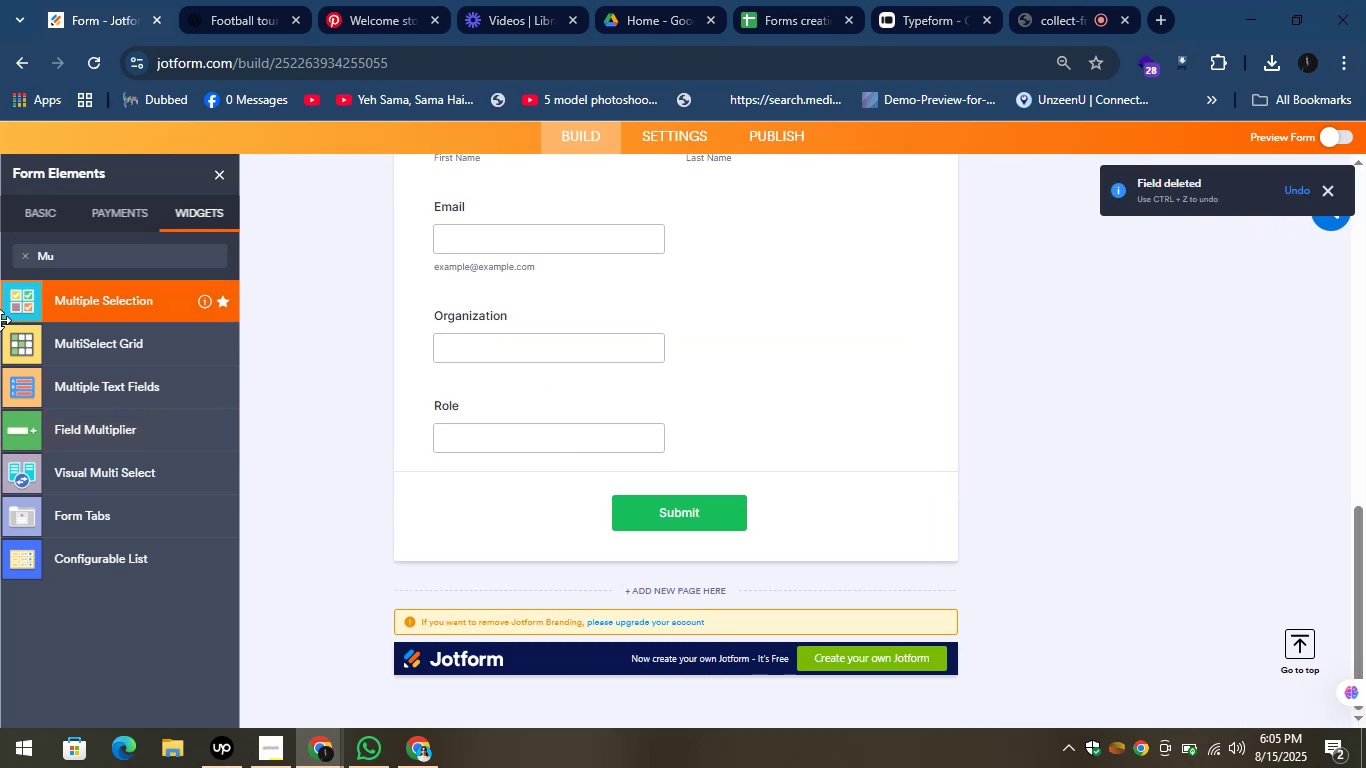 
left_click([51, 207])
 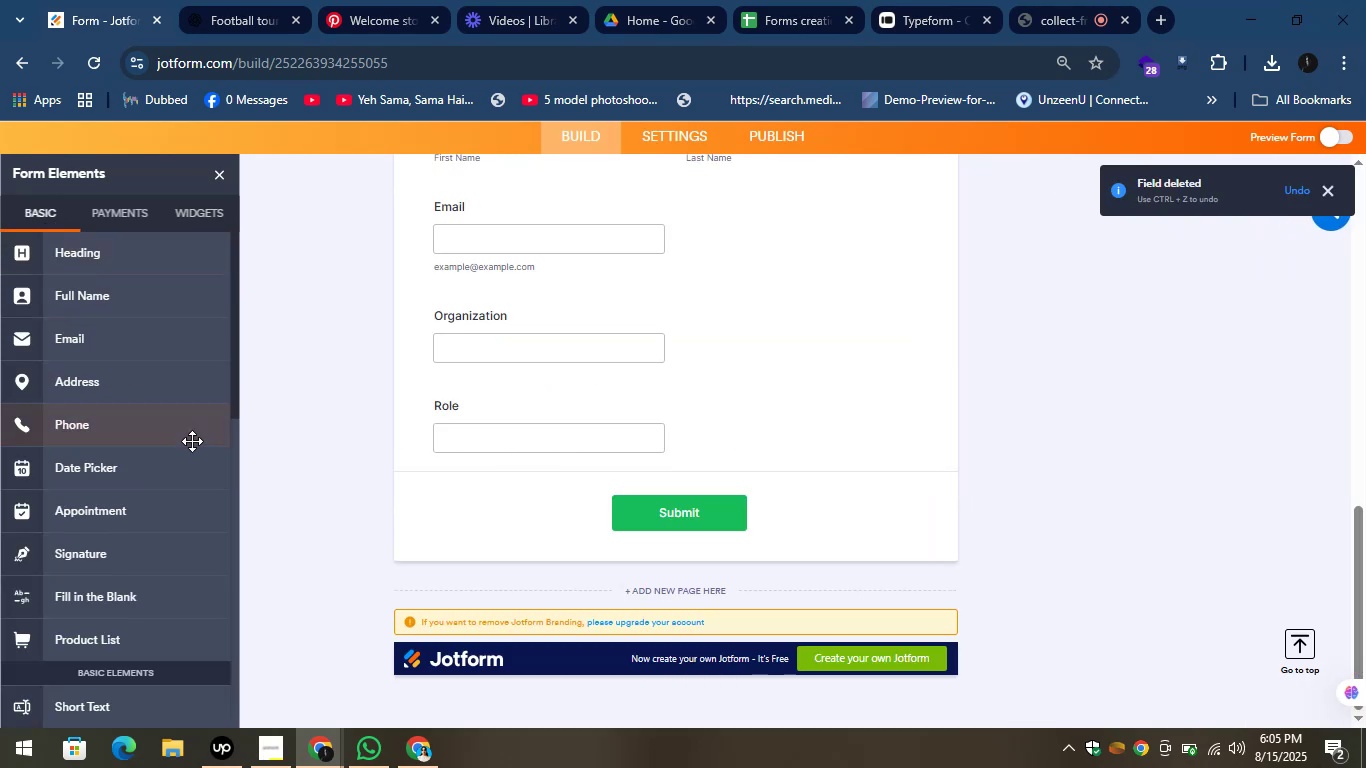 
scroll: coordinate [167, 503], scroll_direction: down, amount: 3.0
 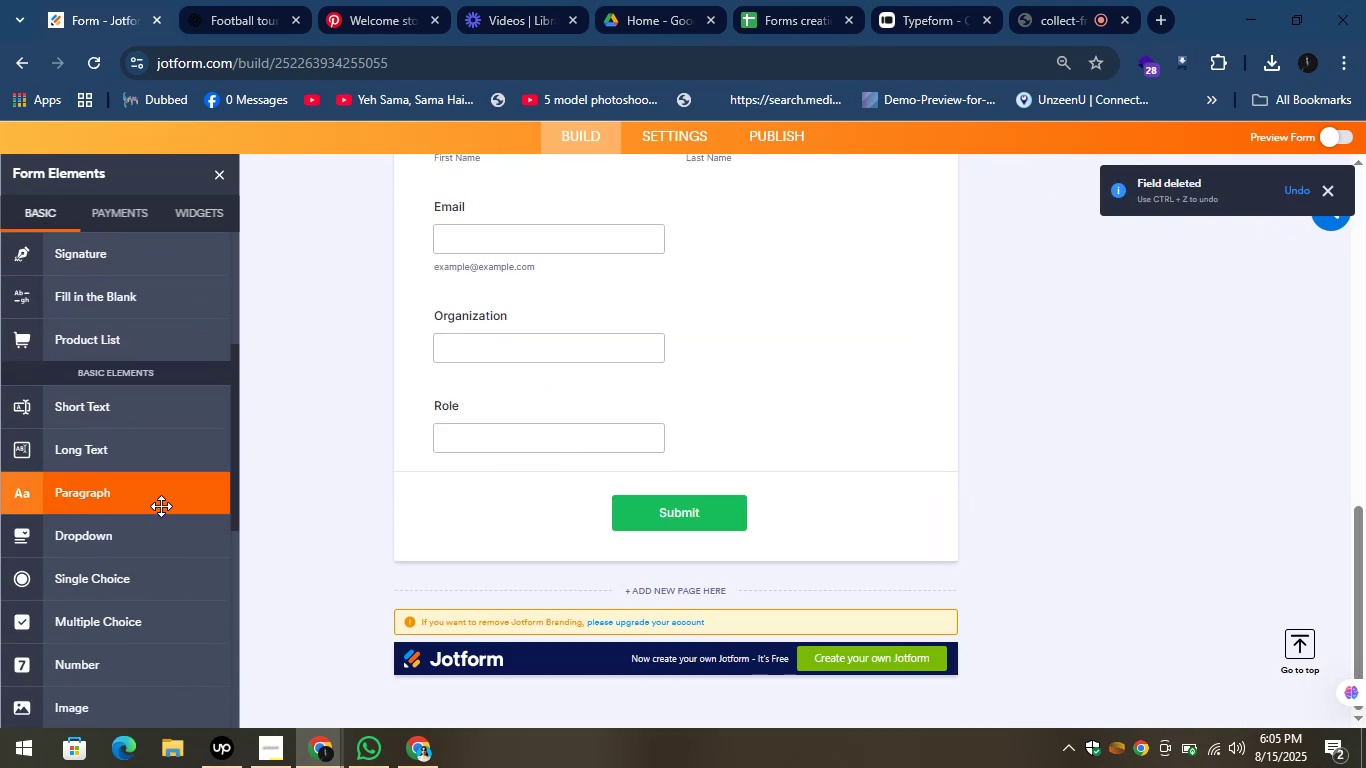 
left_click_drag(start_coordinate=[115, 538], to_coordinate=[542, 460])
 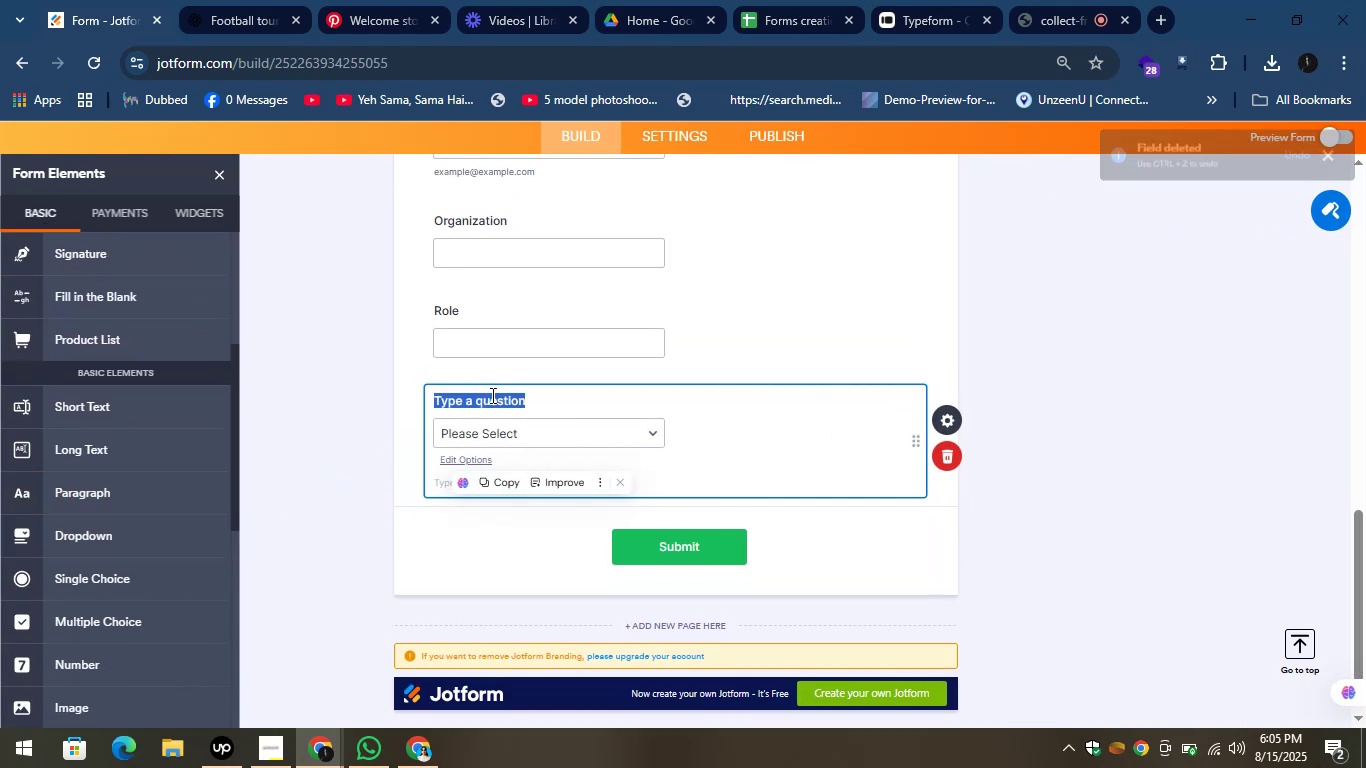 
type(Profession)
 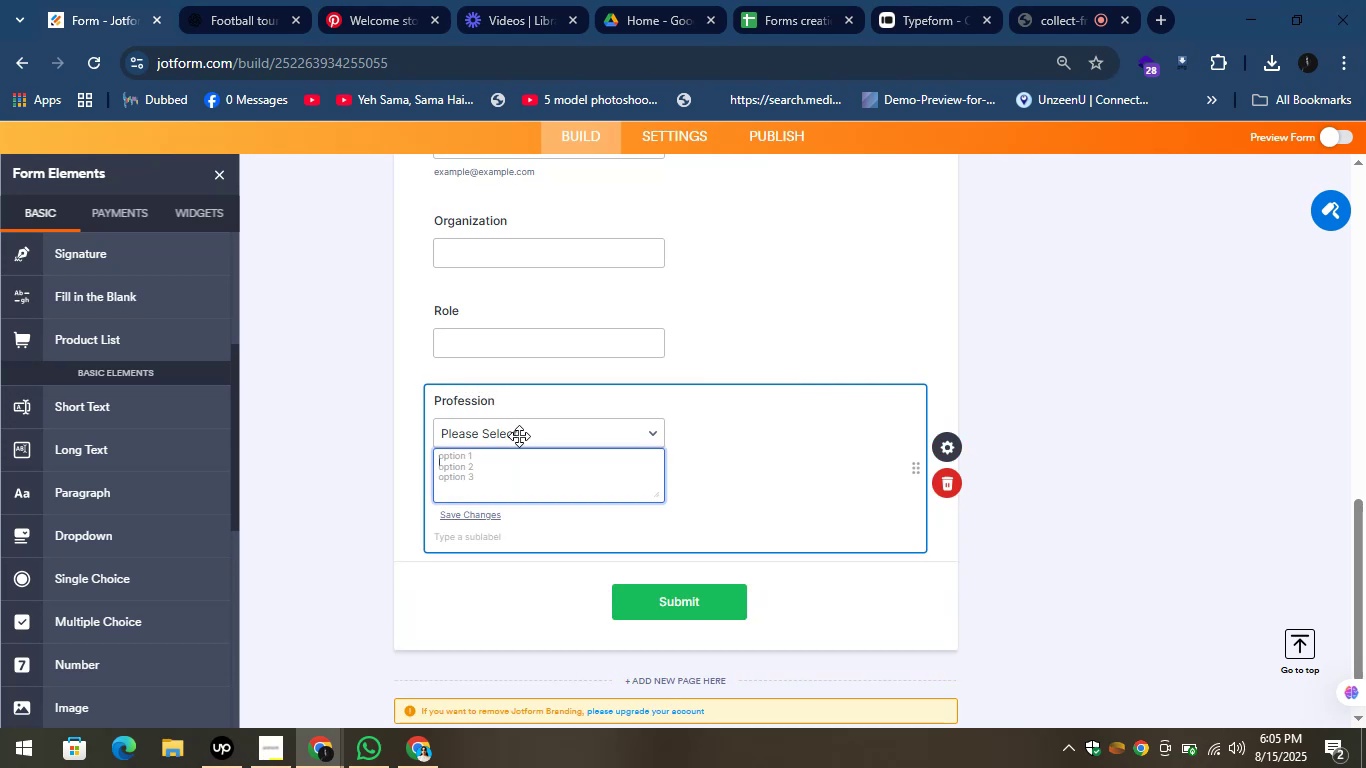 
left_click([219, 0])
 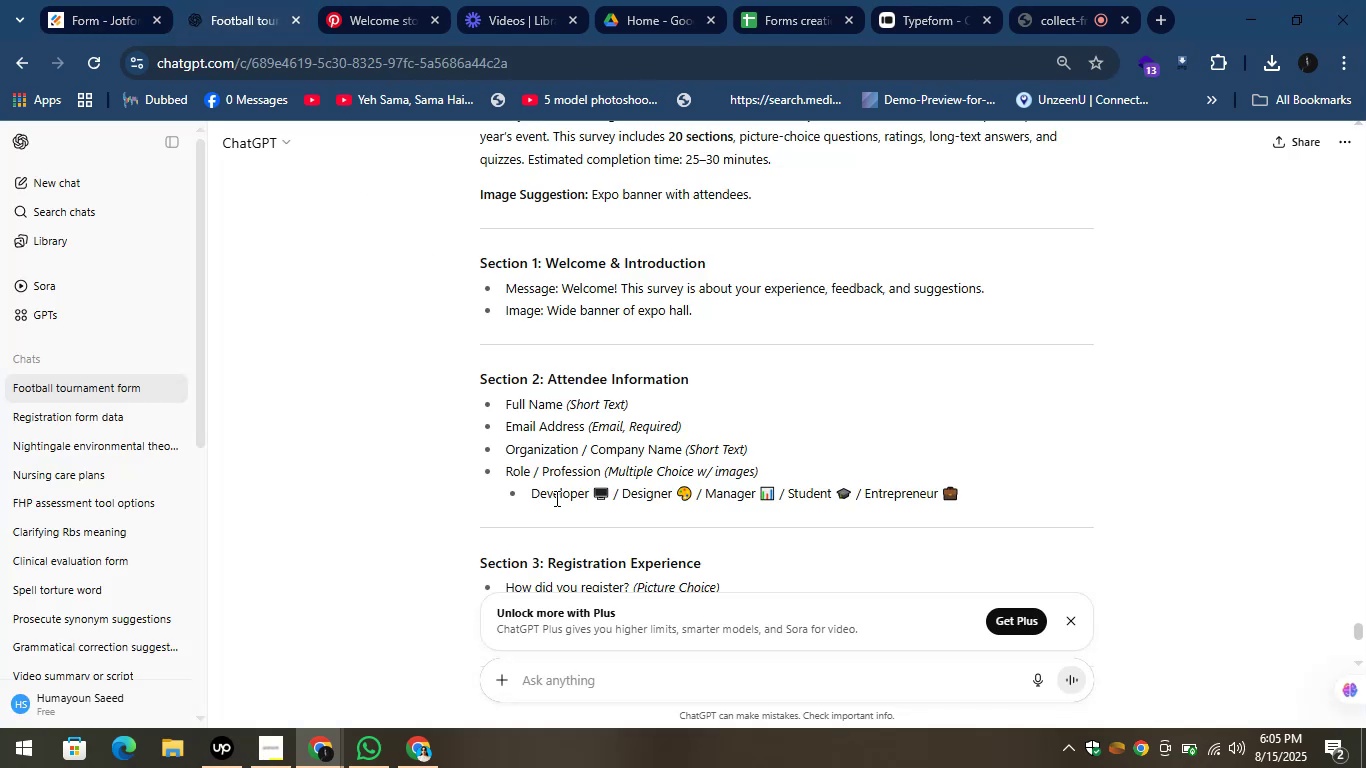 
left_click_drag(start_coordinate=[525, 493], to_coordinate=[606, 494])
 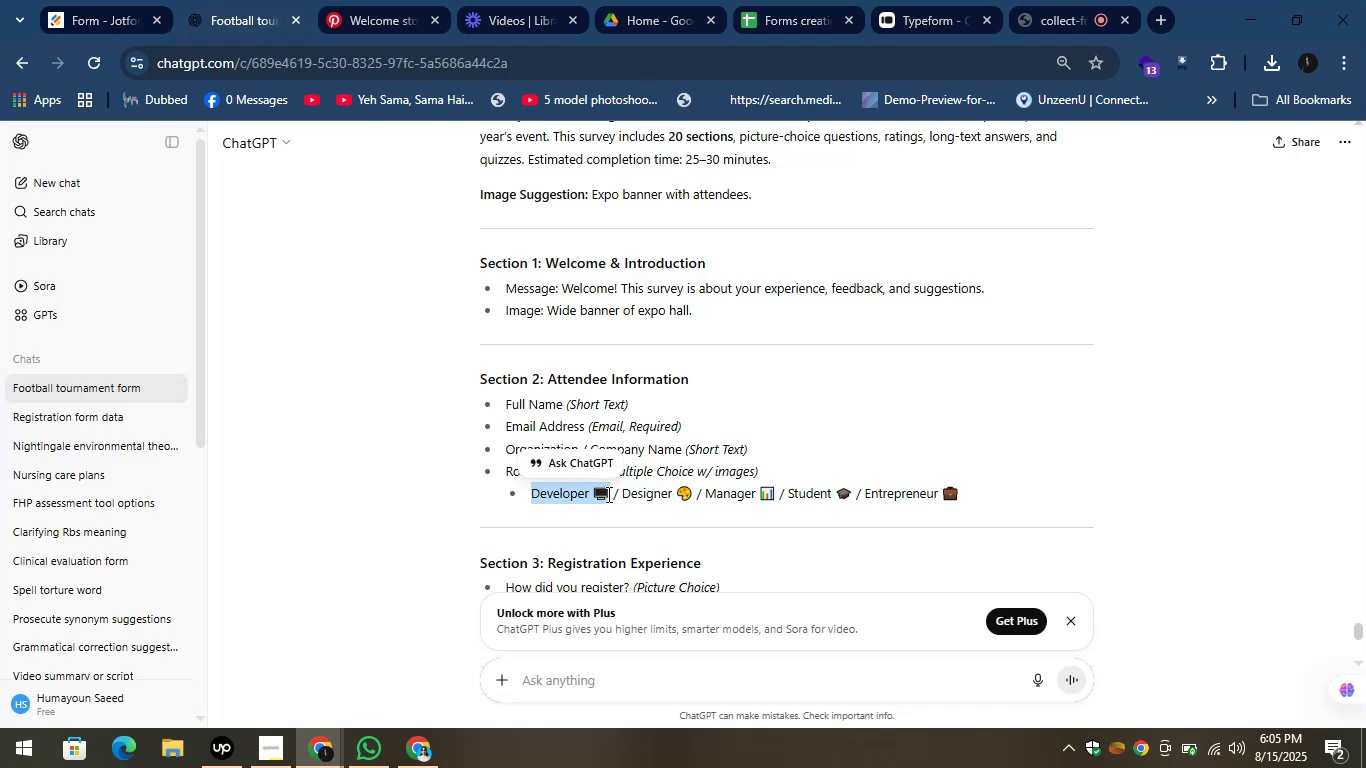 
key(Control+C)
 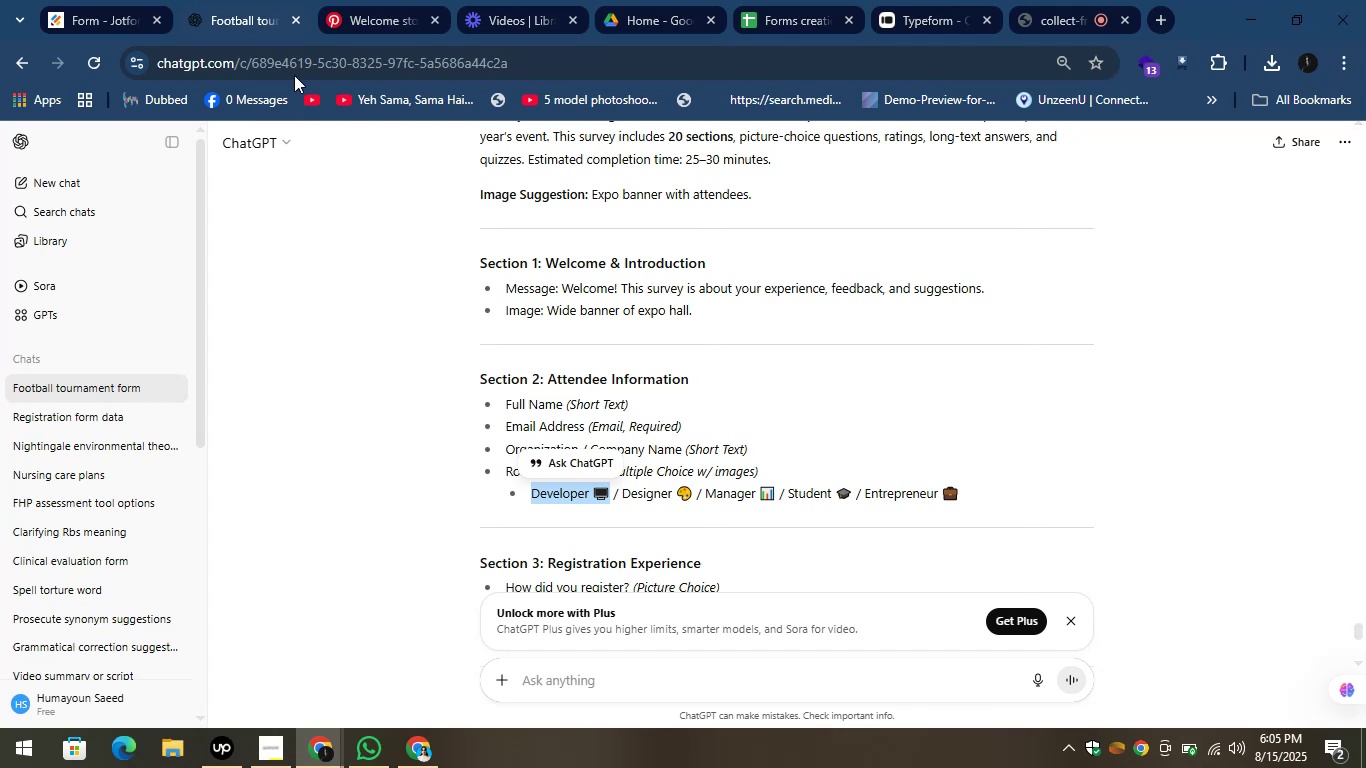 
left_click([236, 0])
 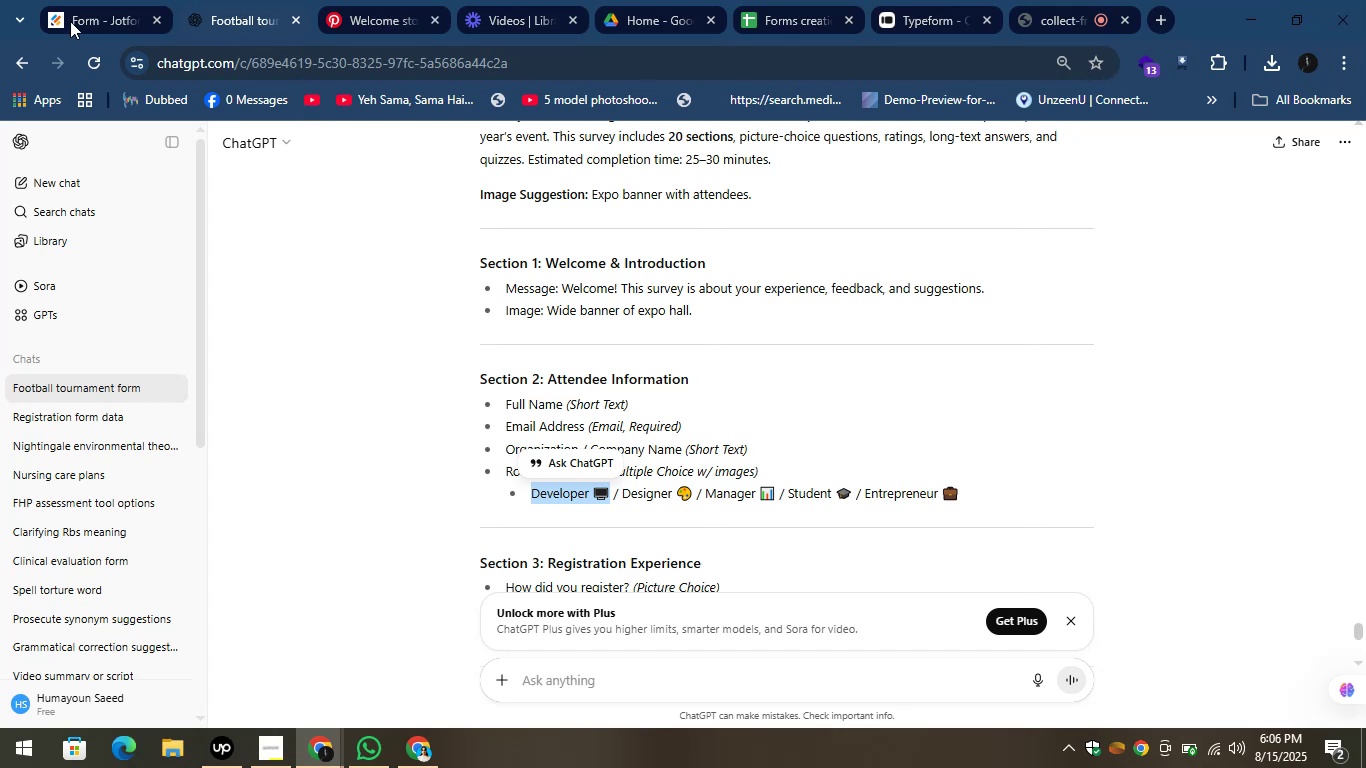 
left_click([74, 0])
 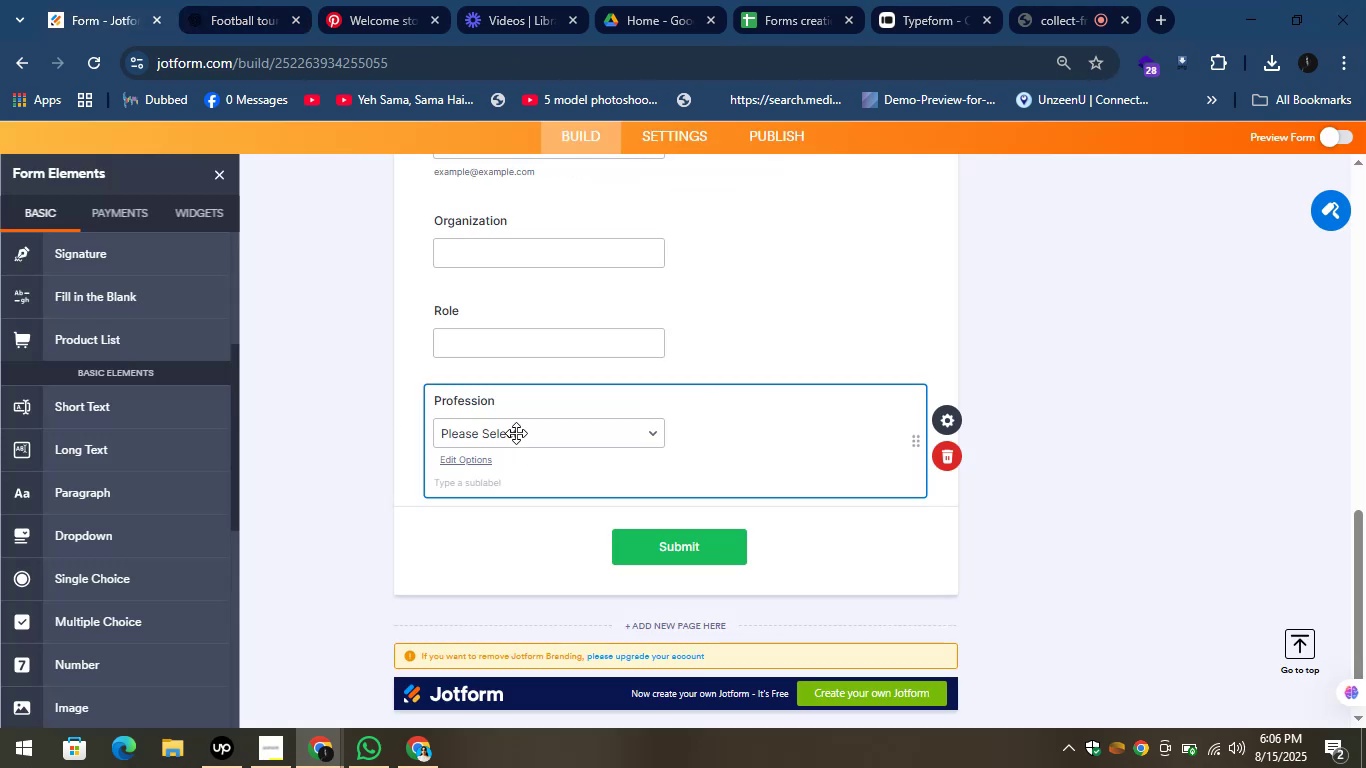 
left_click([516, 433])
 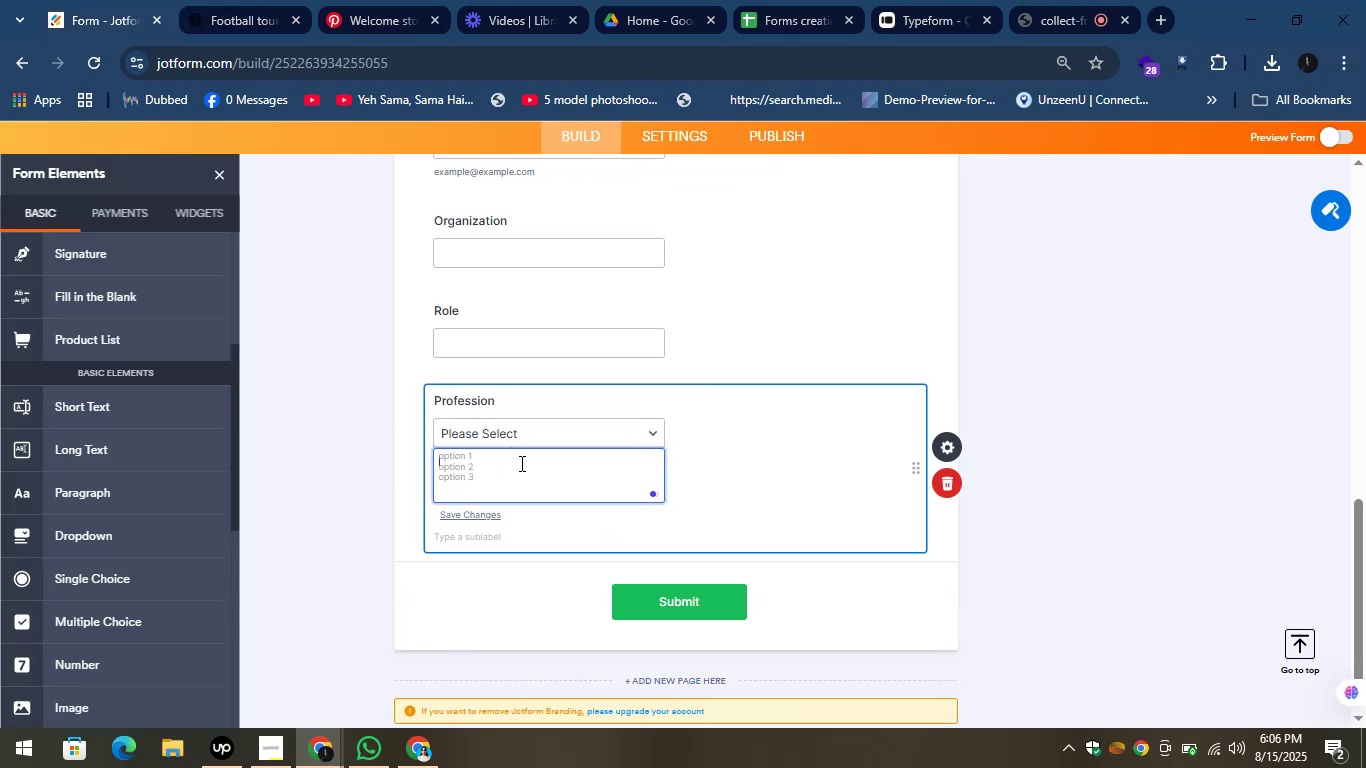 
key(Control+V)
 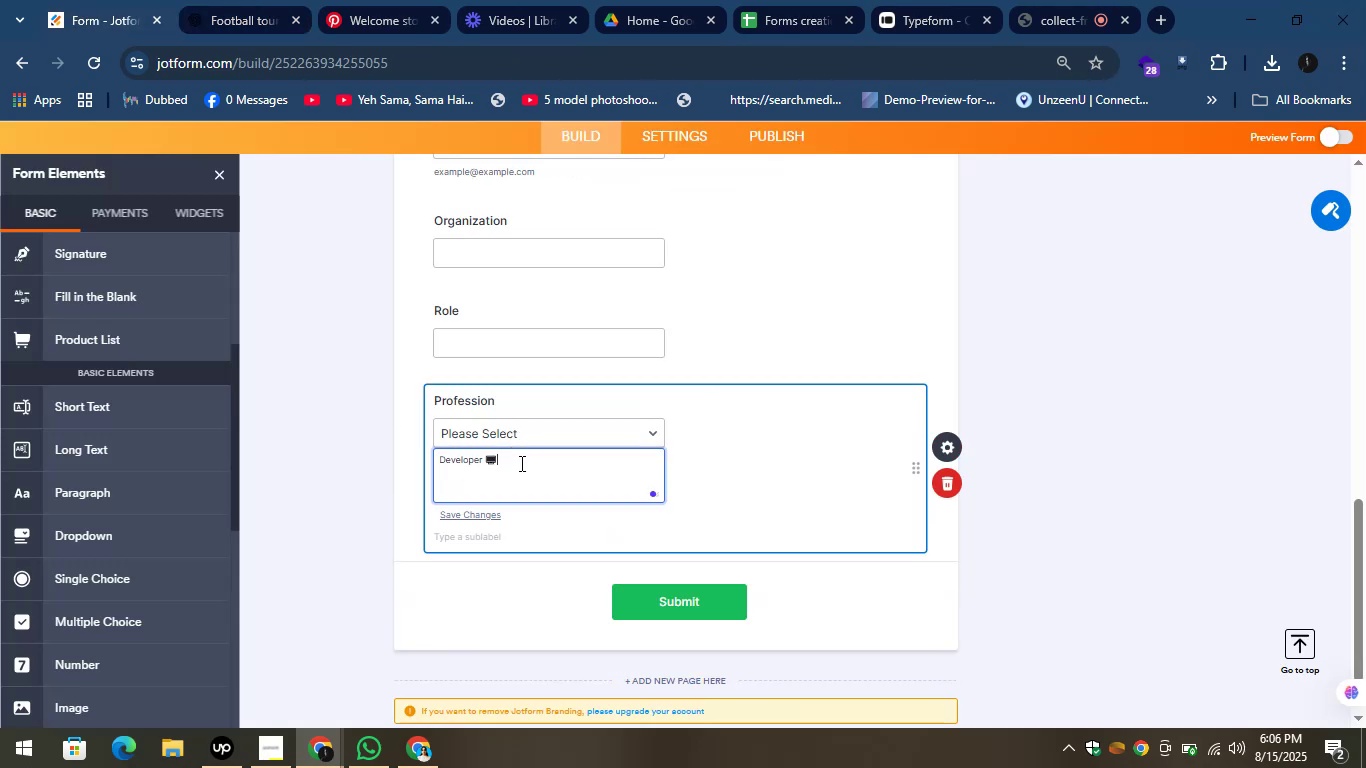 
hold_key(key=ShiftRight, duration=1.52)
 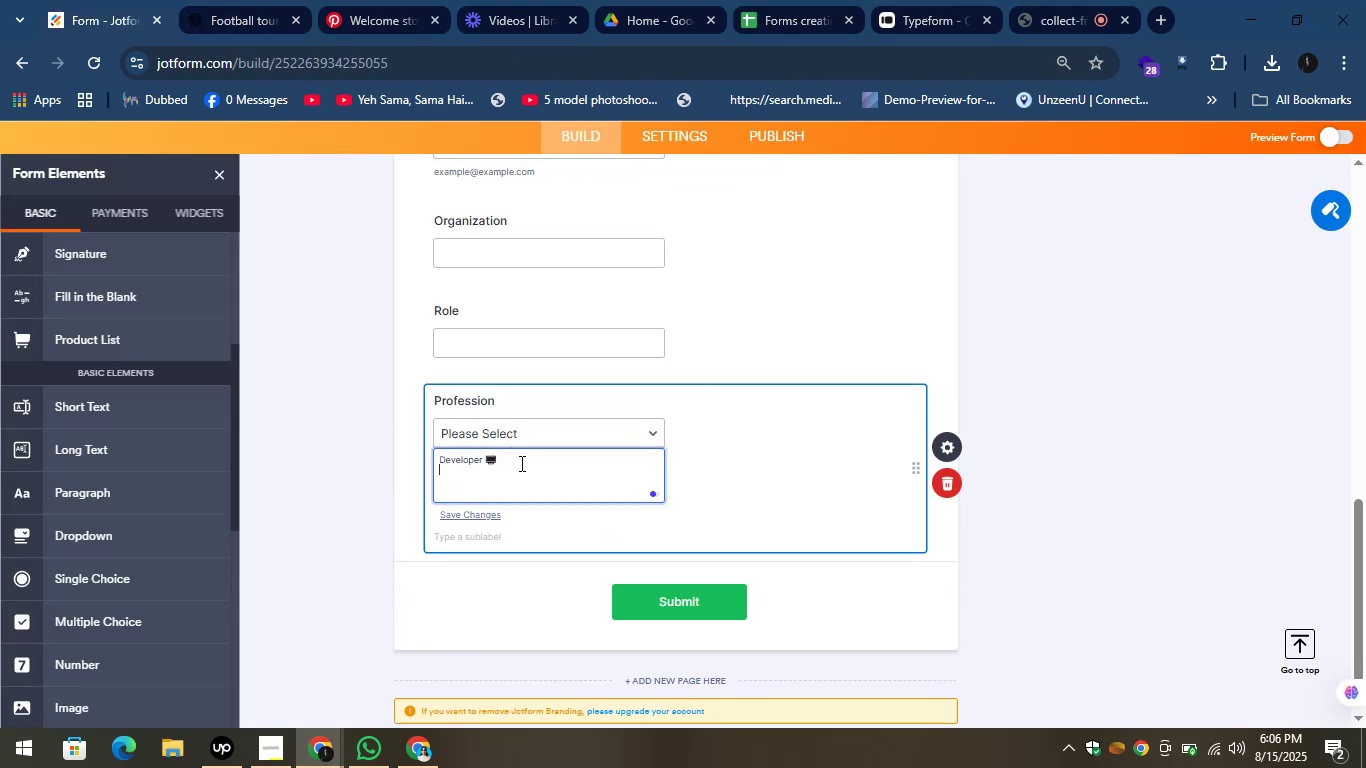 
key(Shift+Enter)
 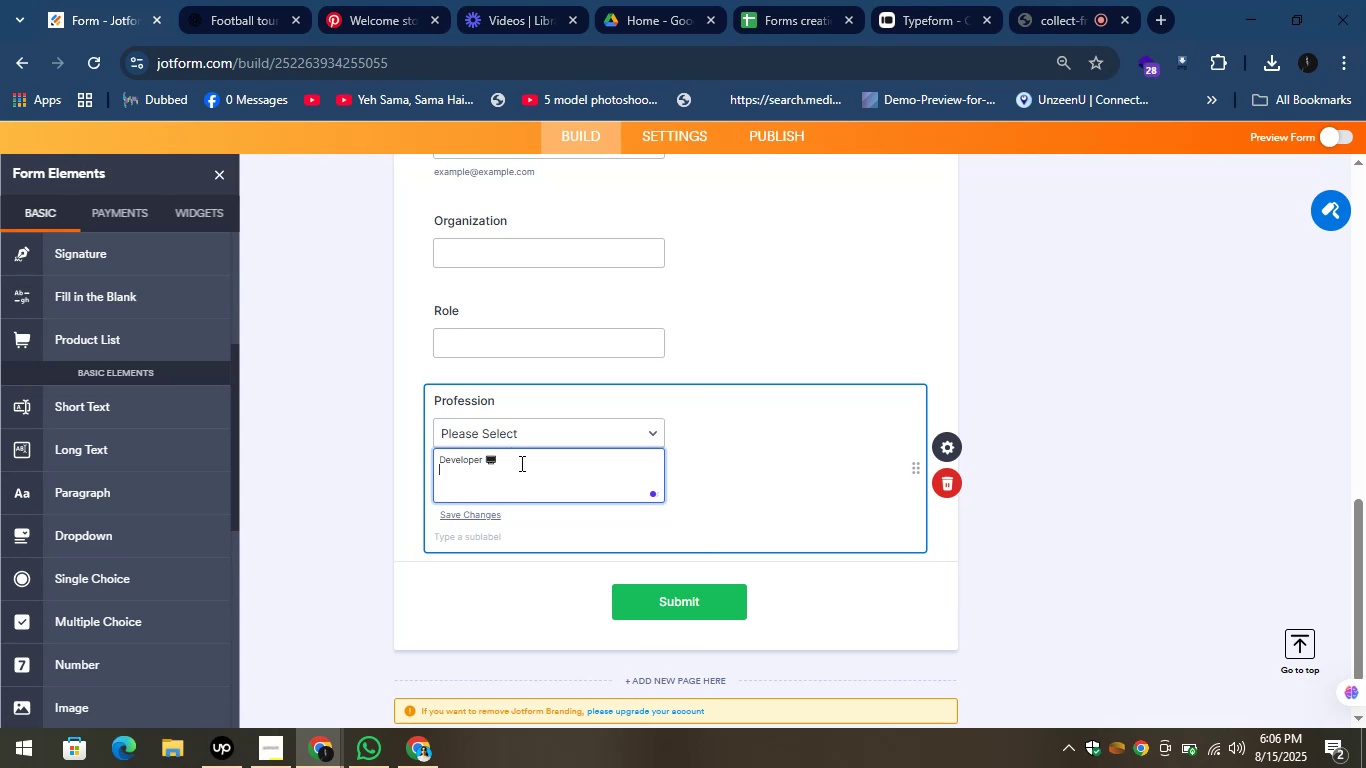 
key(Shift+Enter)
 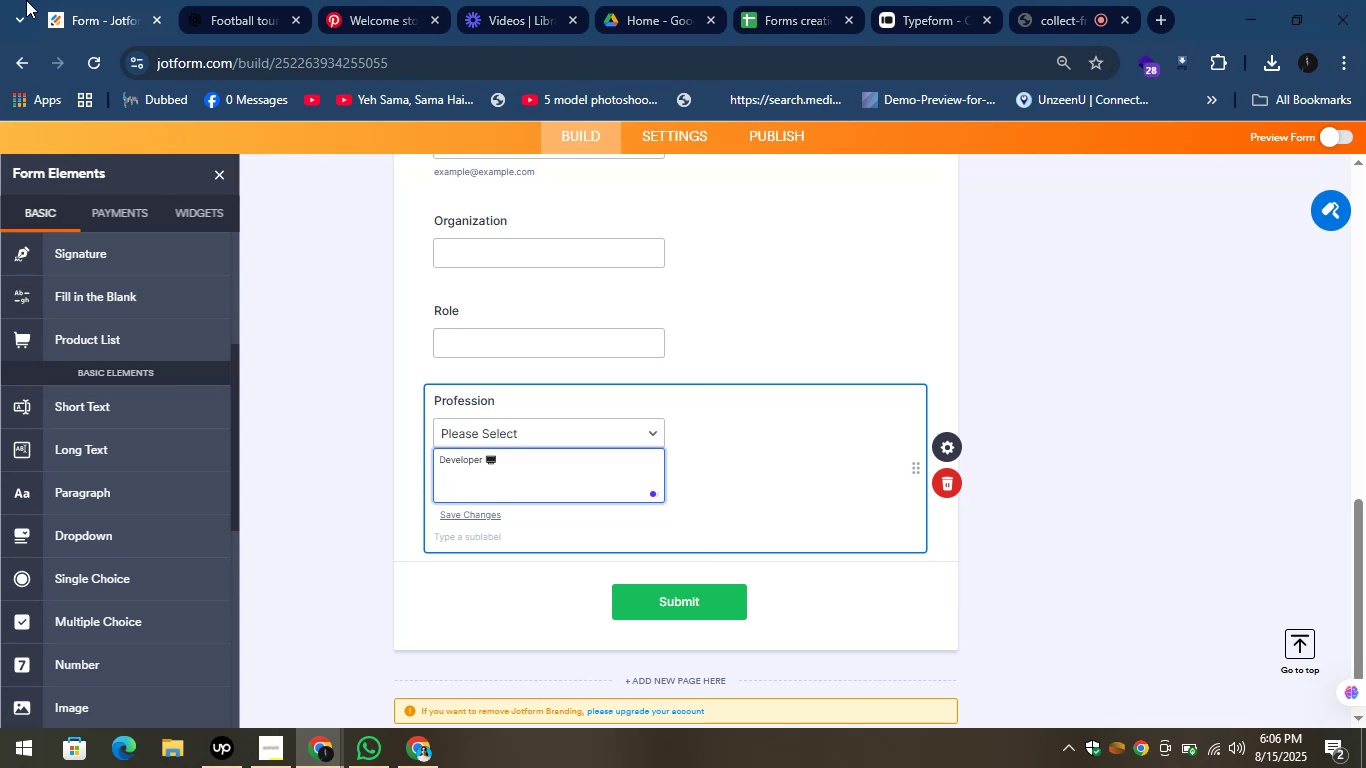 
left_click([207, 0])
 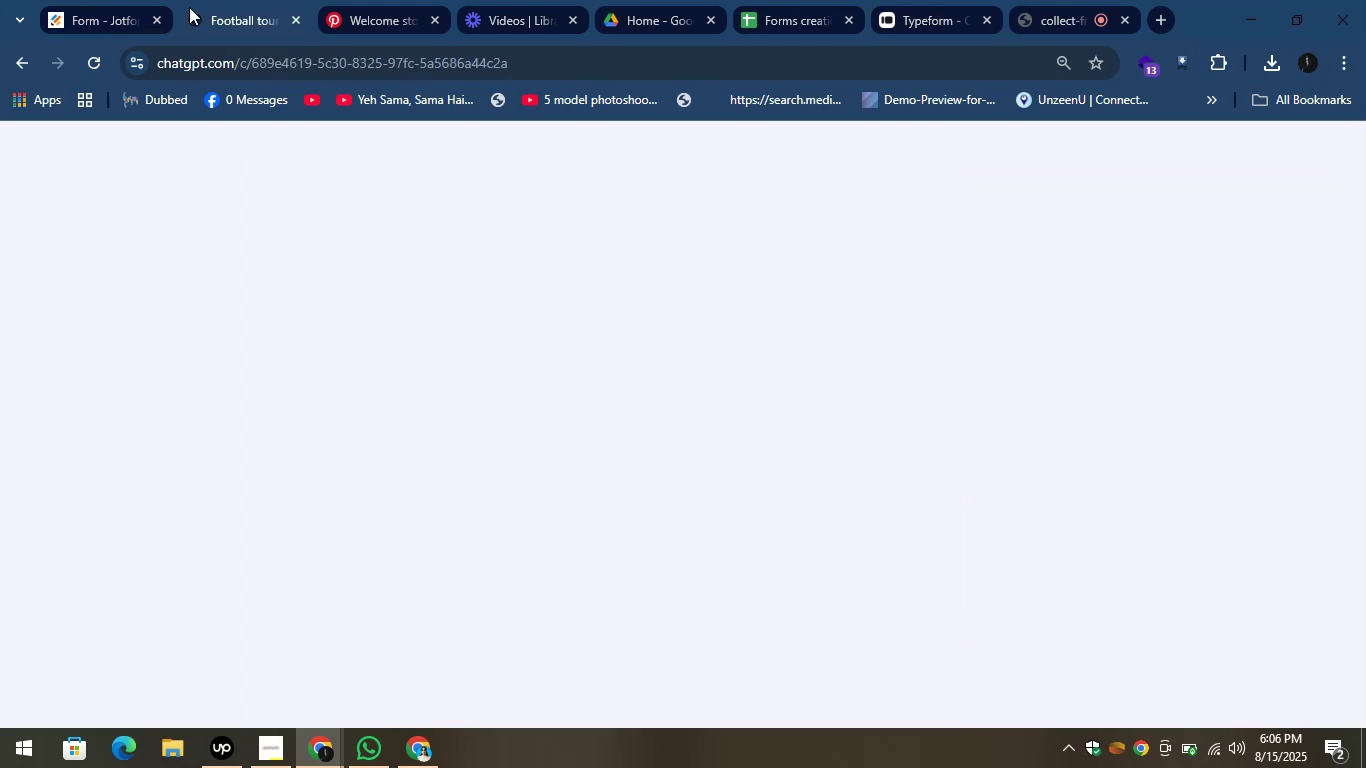 
mouse_move([388, 267])
 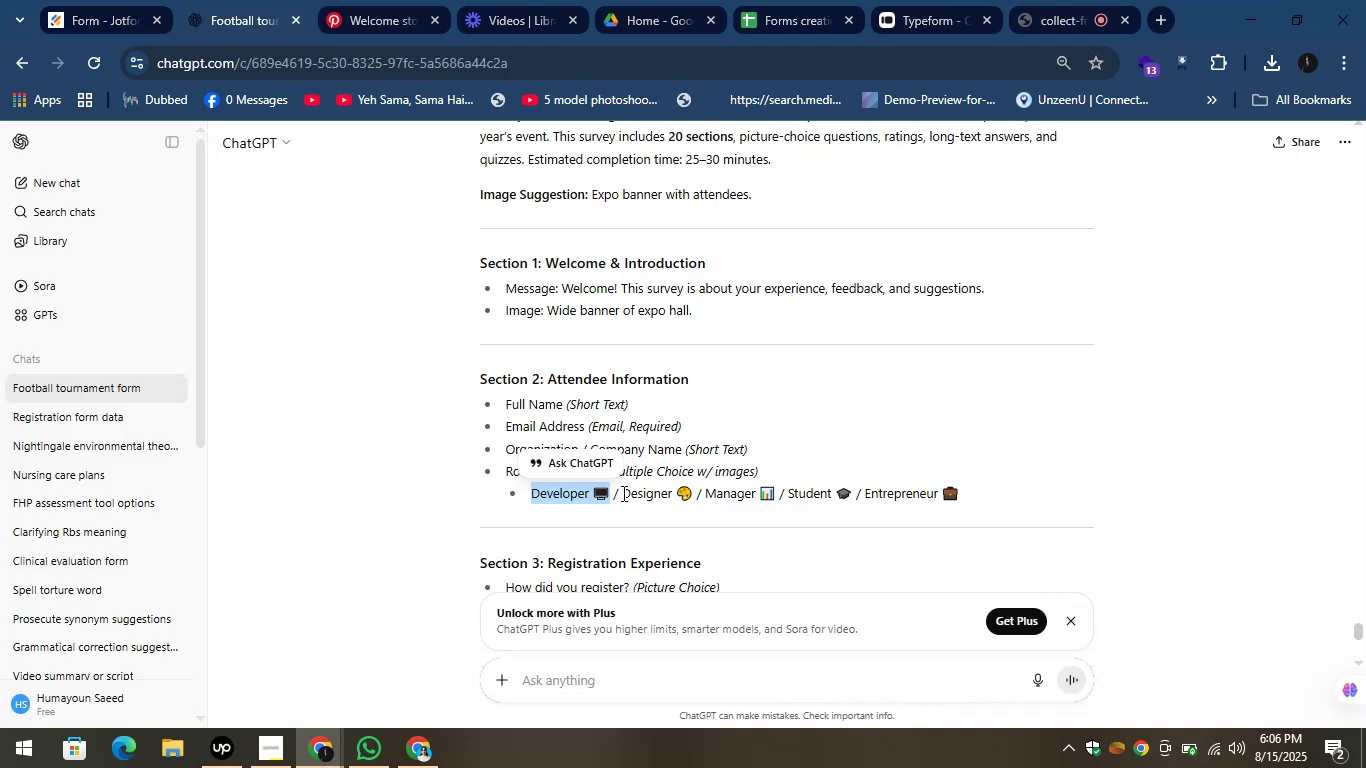 
left_click_drag(start_coordinate=[622, 492], to_coordinate=[692, 497])
 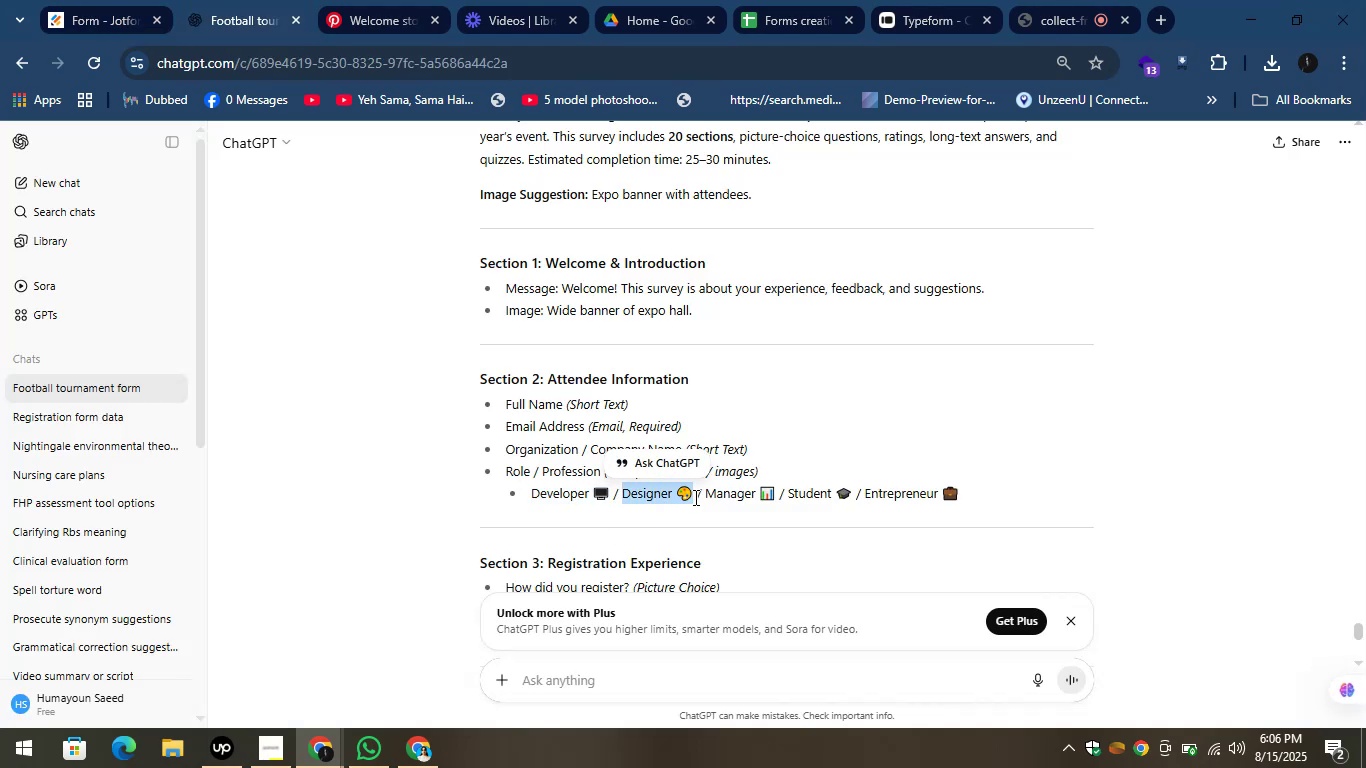 
key(ScrollLock)
 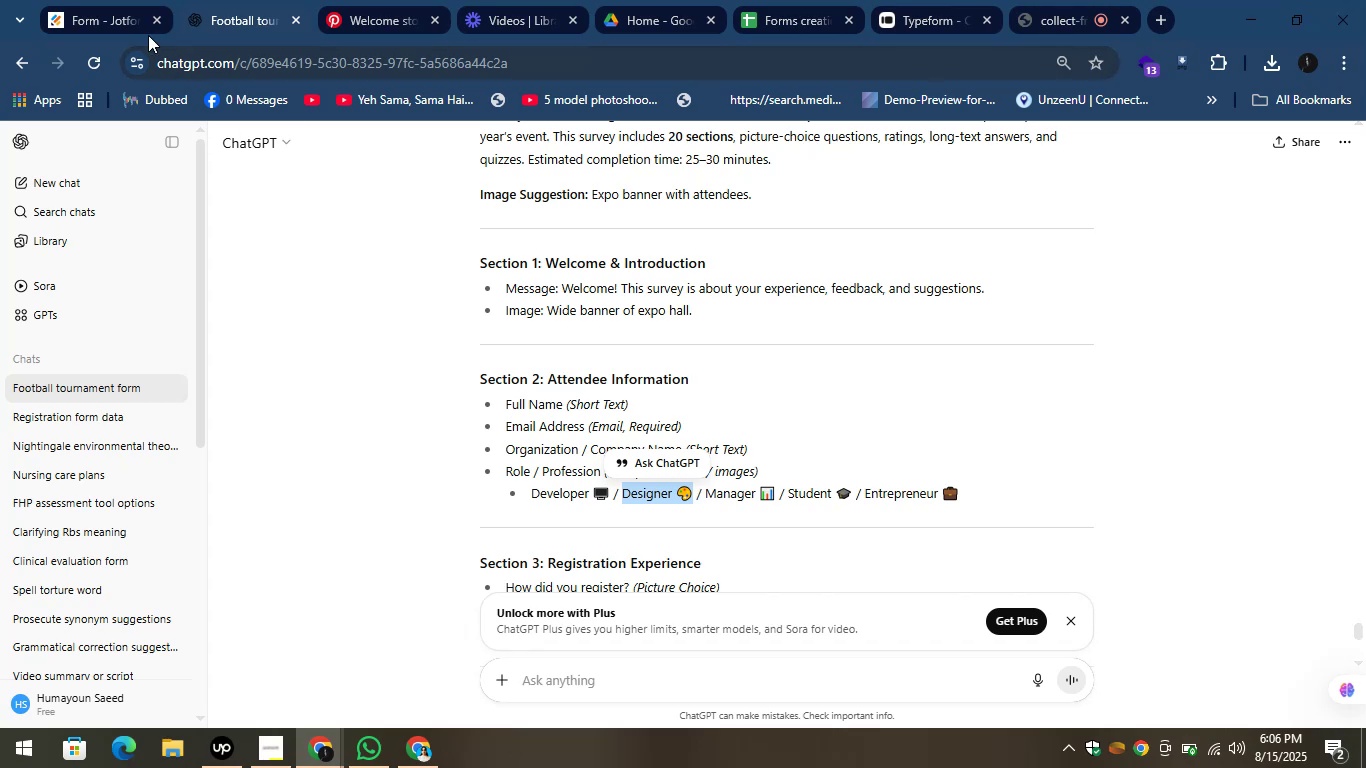 
left_click([114, 1])
 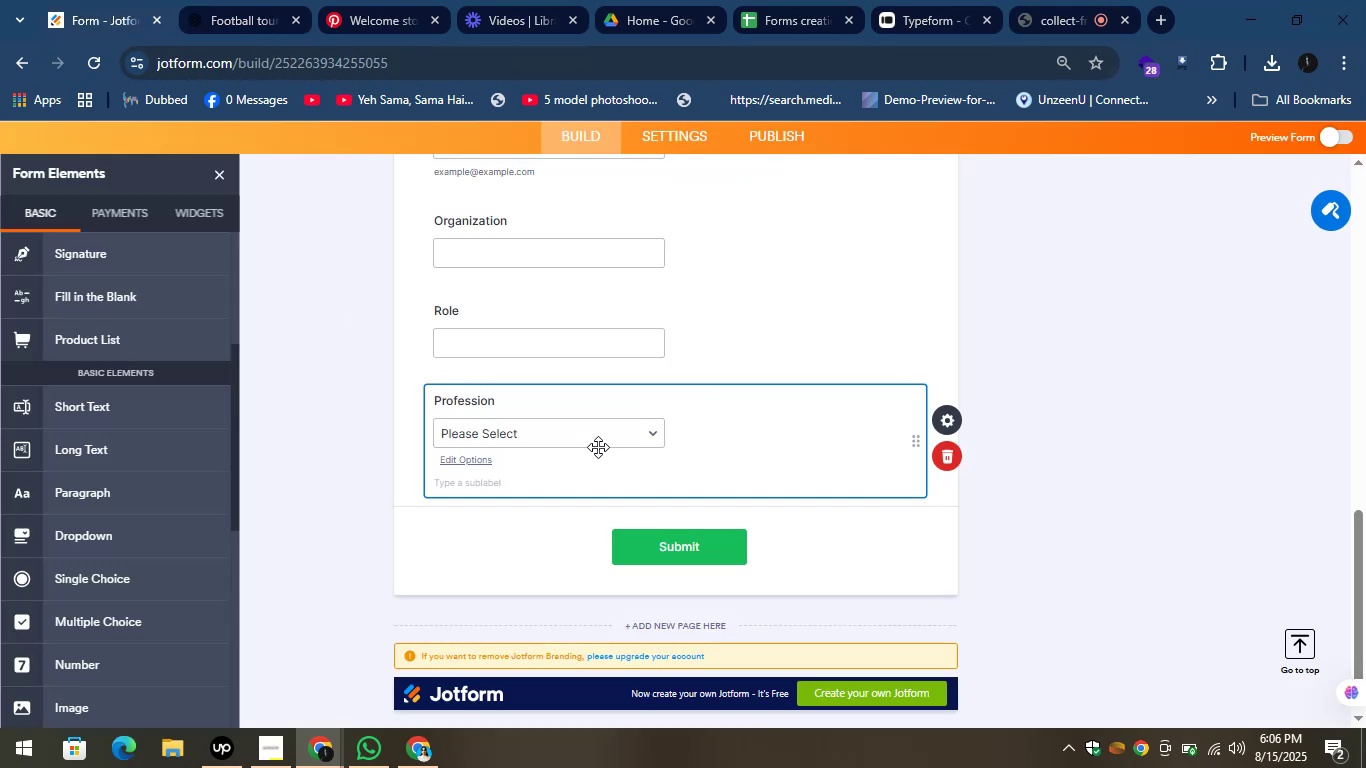 
left_click([567, 445])
 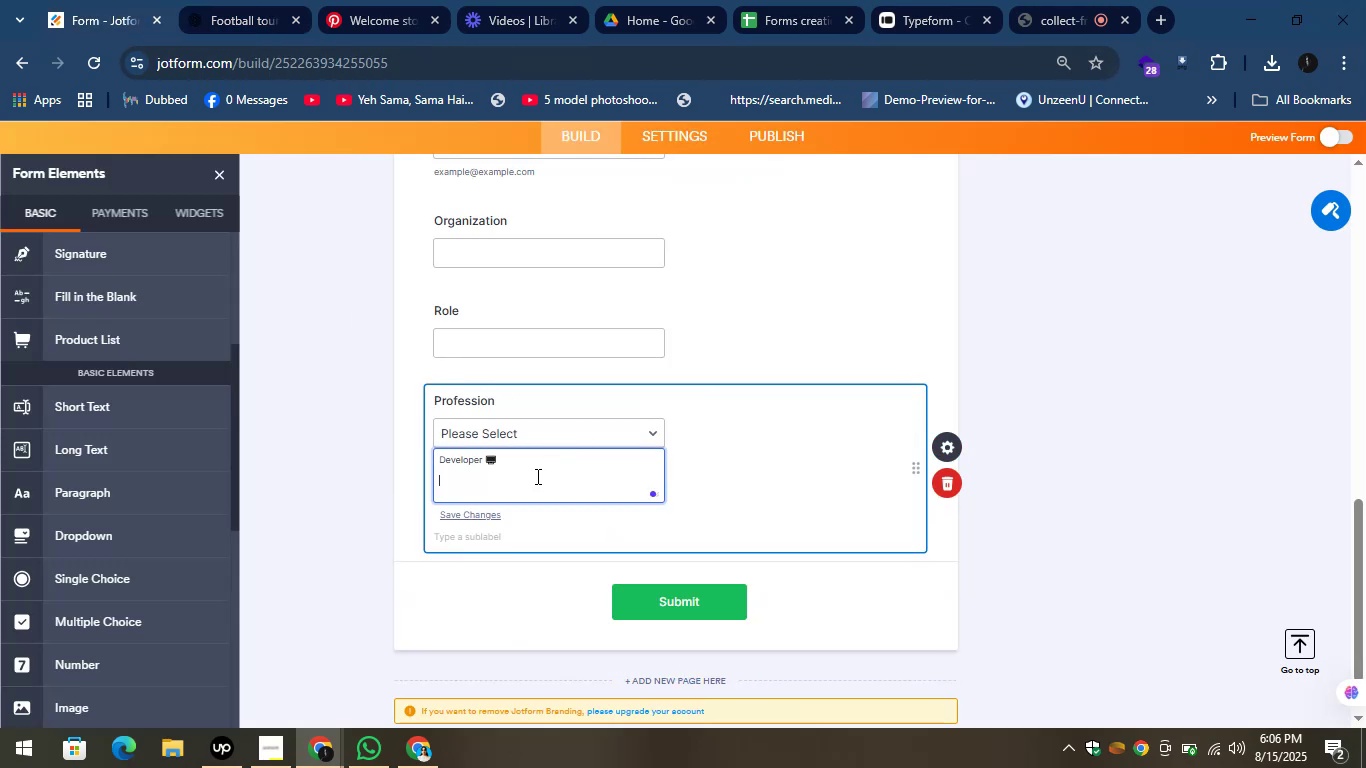 
key(Control+V)
 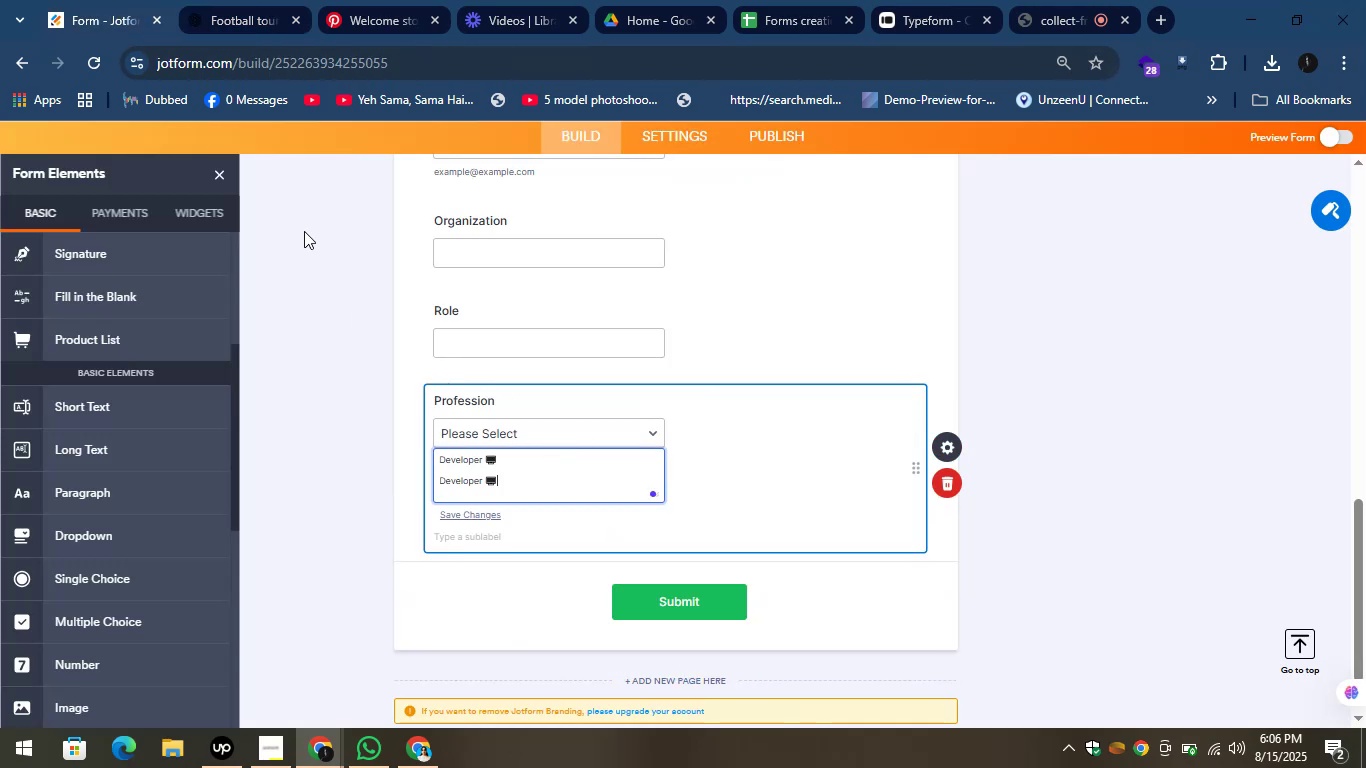 
left_click([212, 0])
 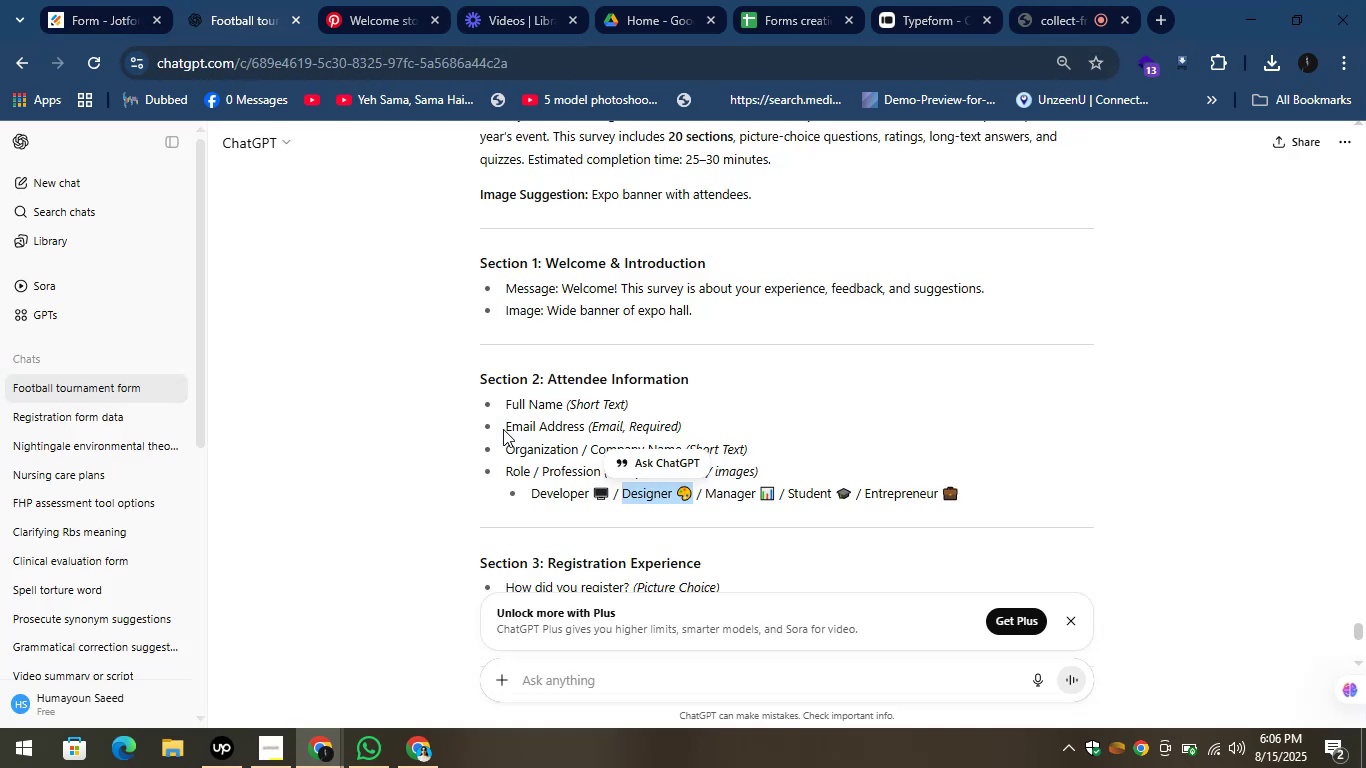 
right_click([660, 496])
 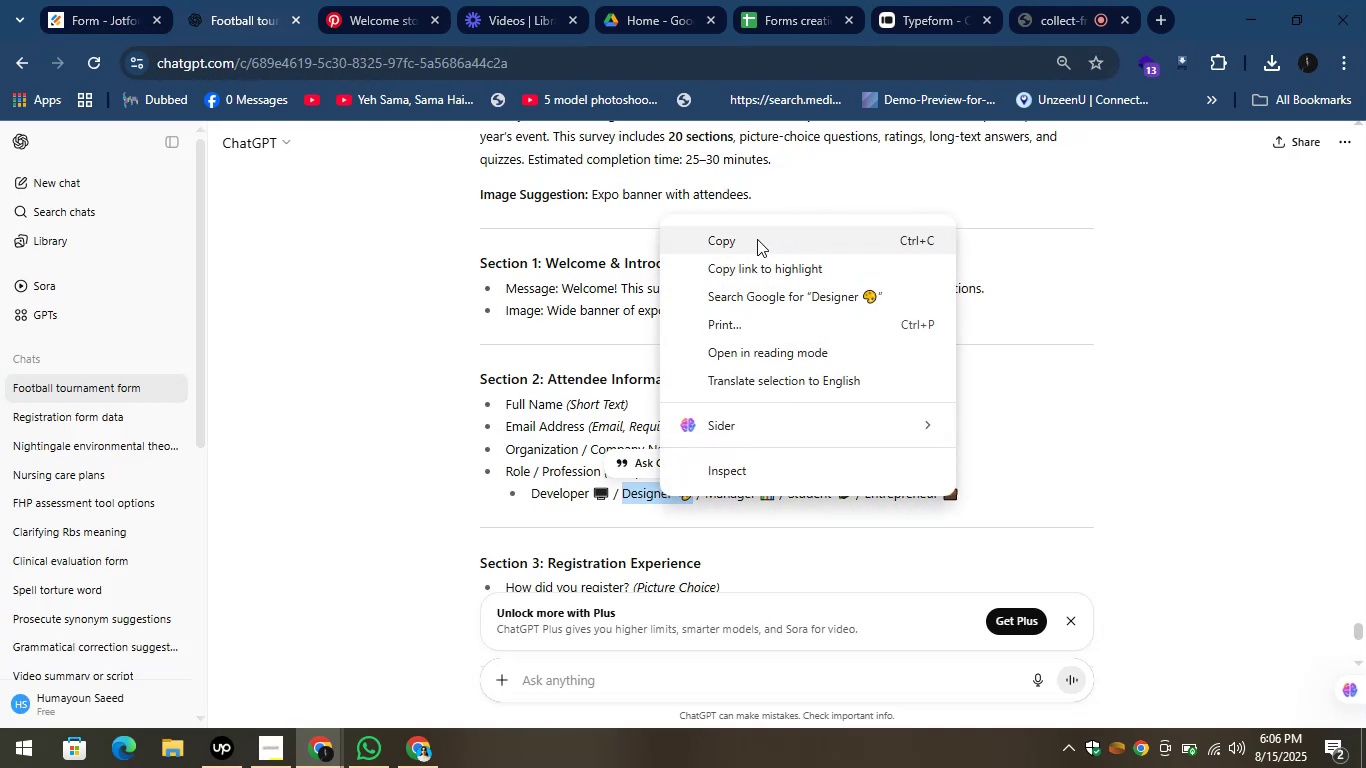 
left_click([755, 237])
 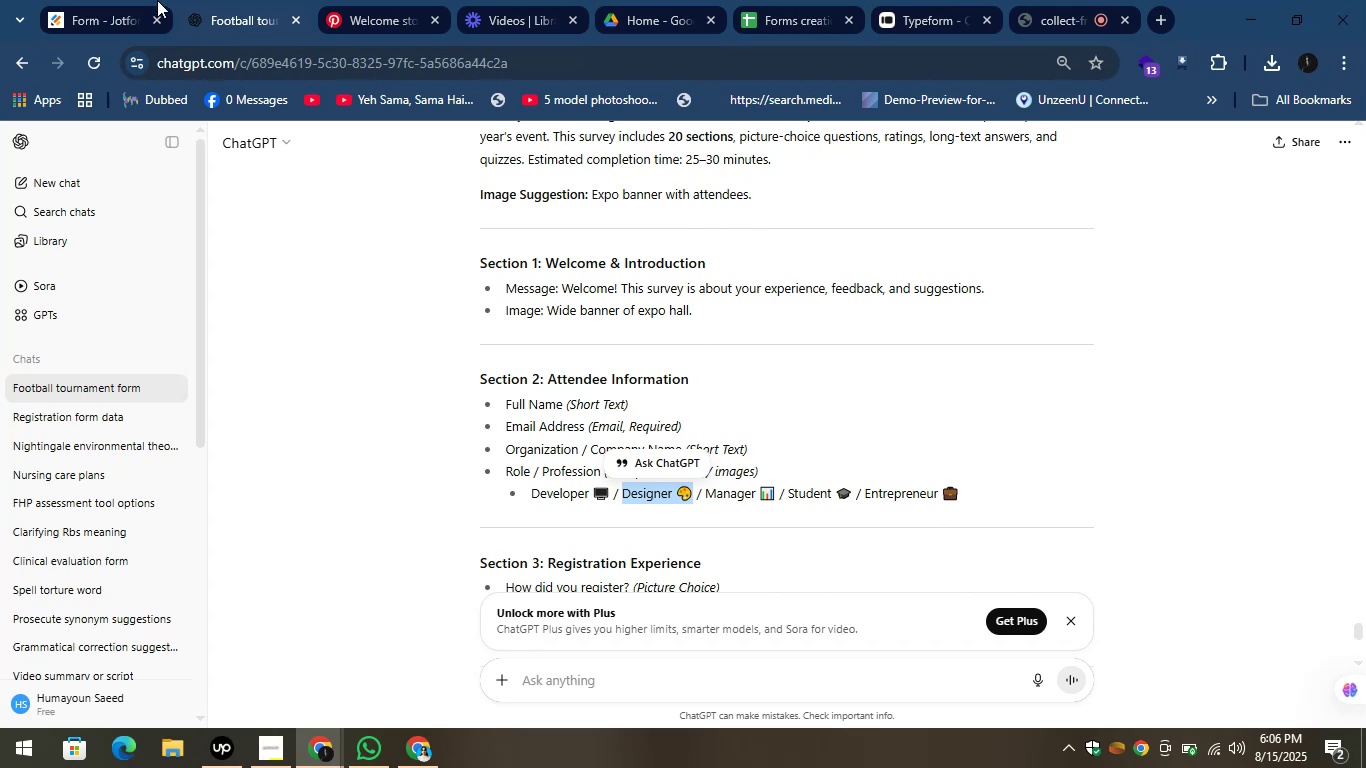 
left_click([122, 0])
 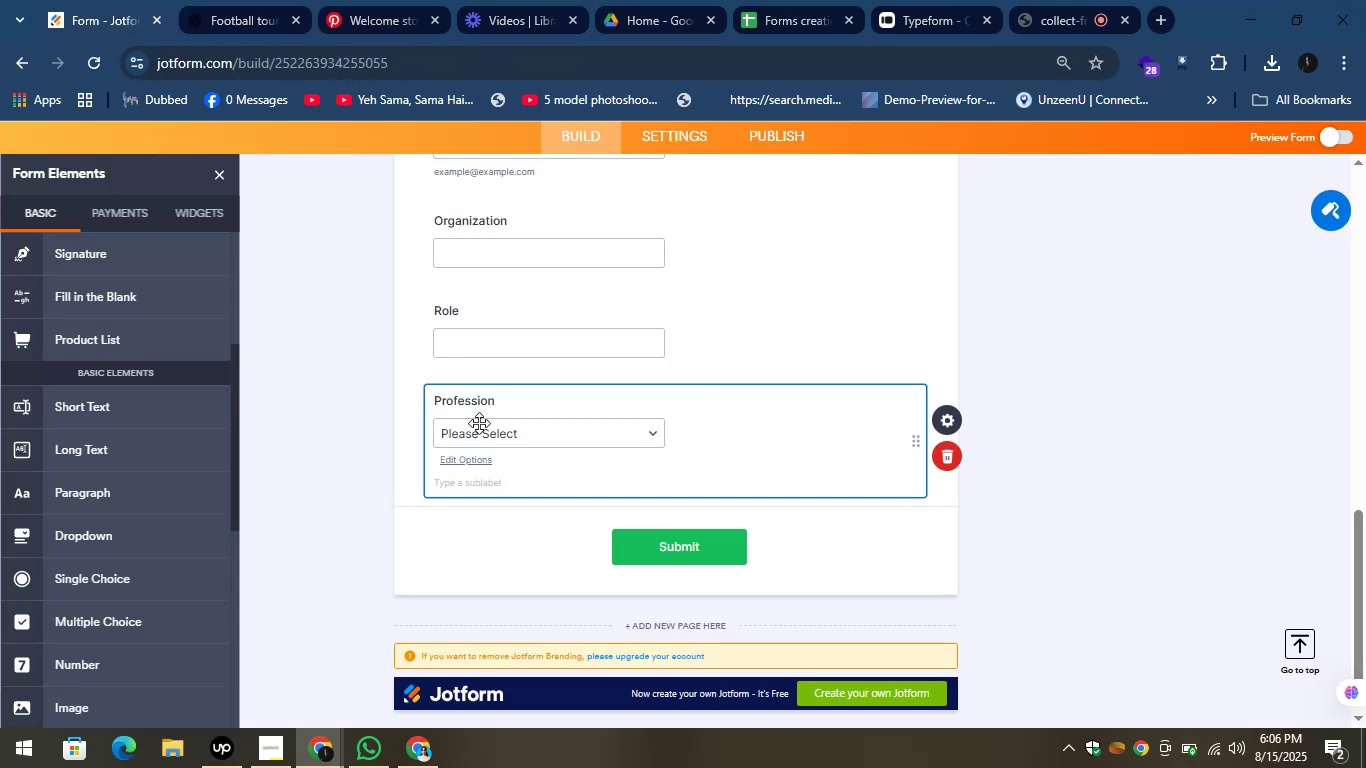 
left_click([502, 439])
 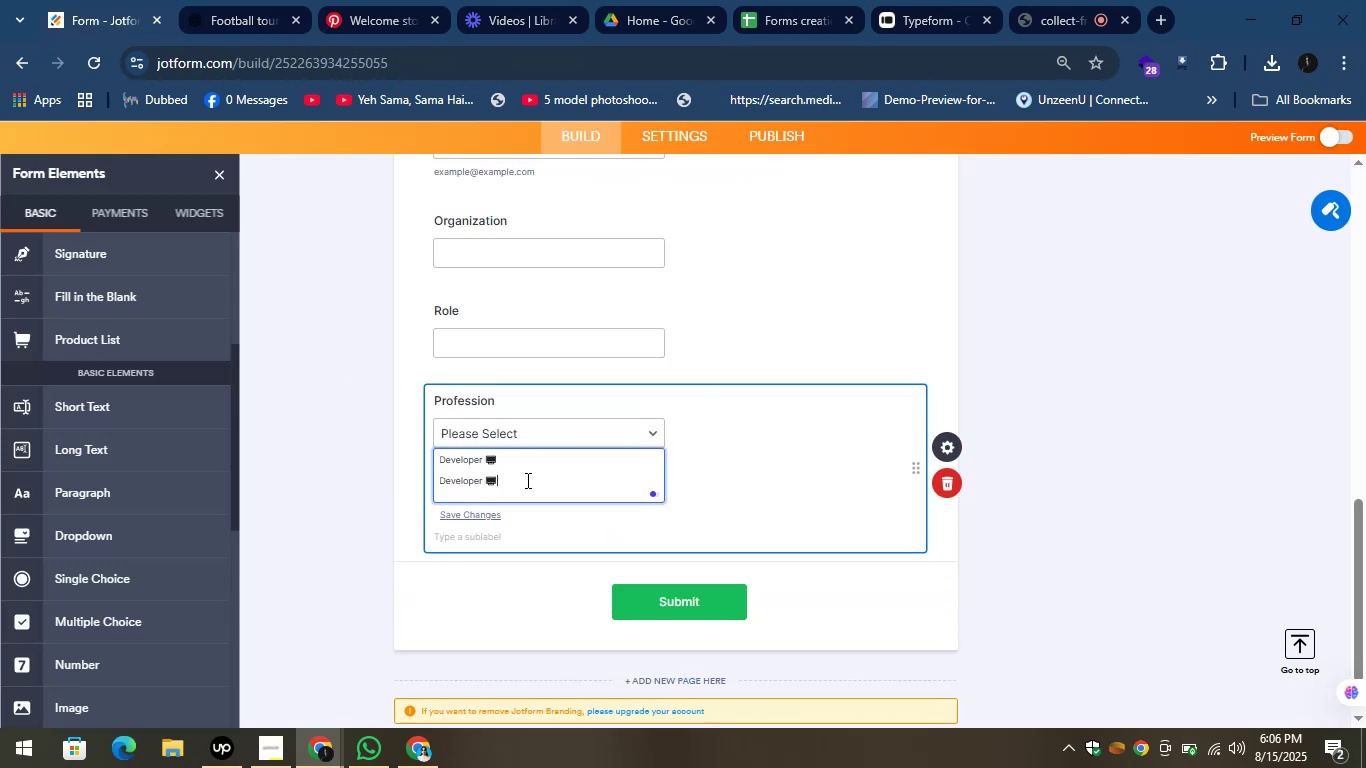 
left_click_drag(start_coordinate=[518, 481], to_coordinate=[426, 475])
 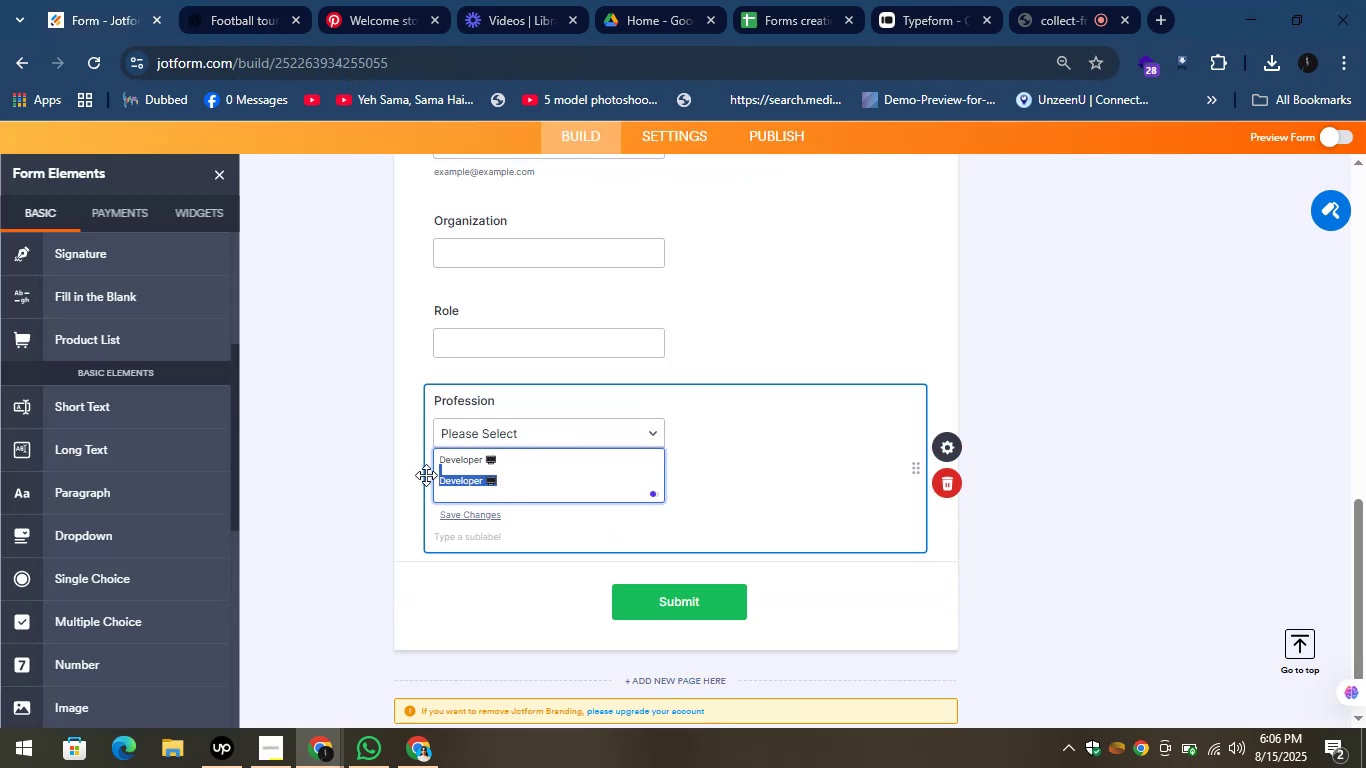 
key(Control+V)
 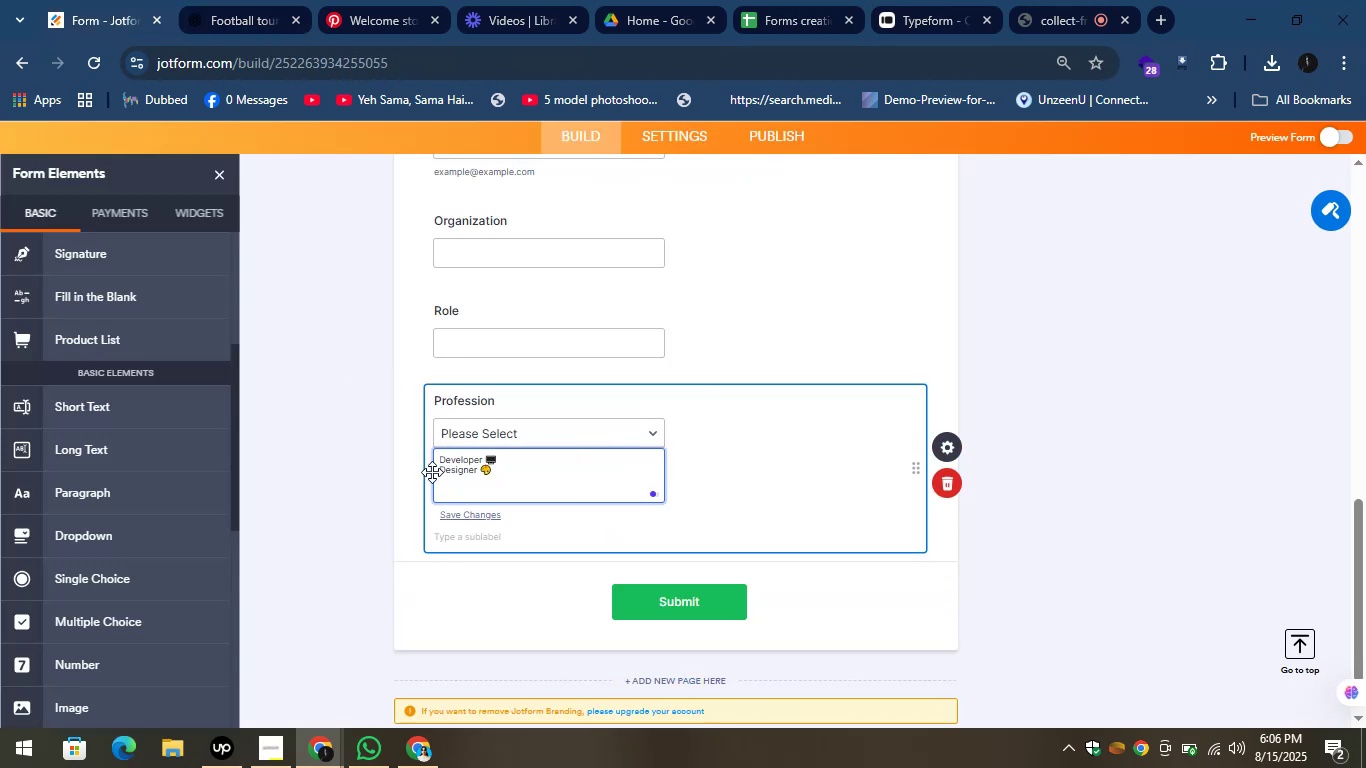 
left_click([524, 457])
 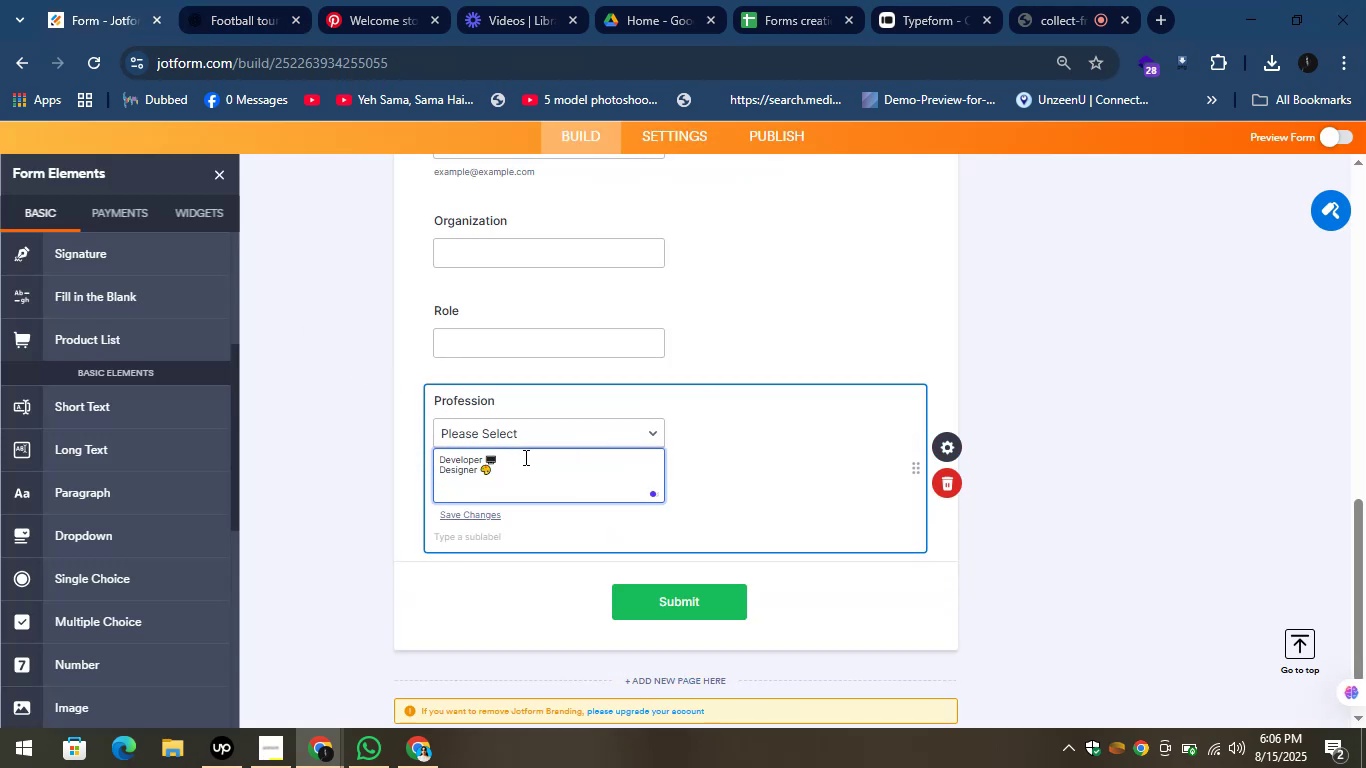 
key(Enter)
 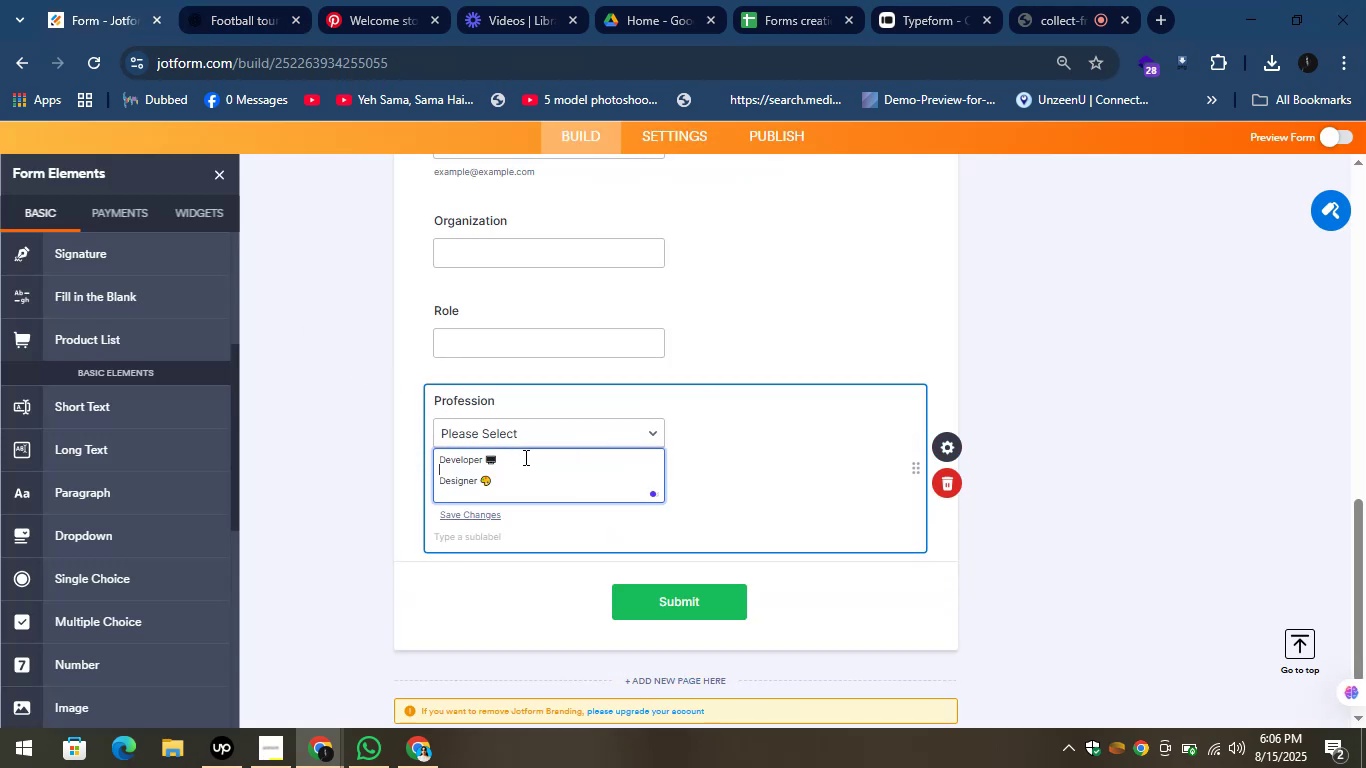 
key(Enter)
 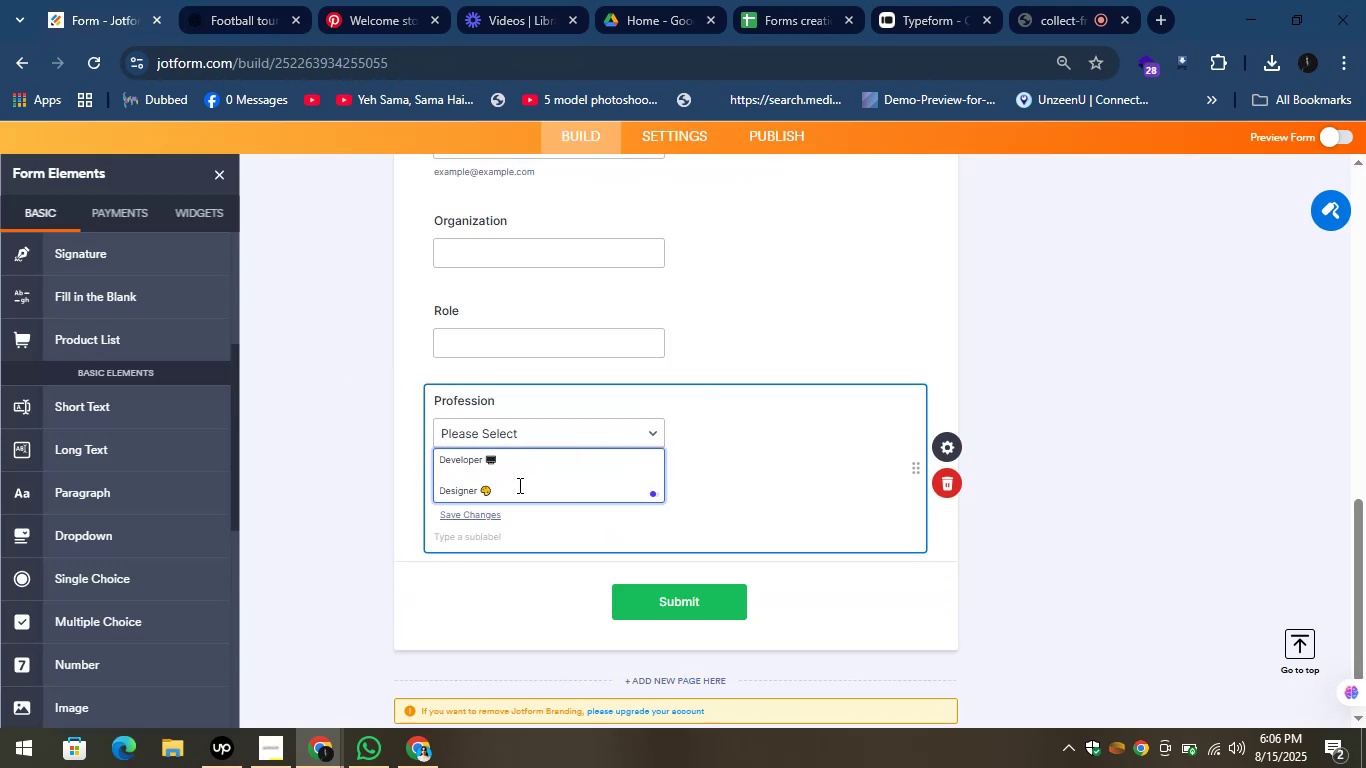 
left_click([513, 492])
 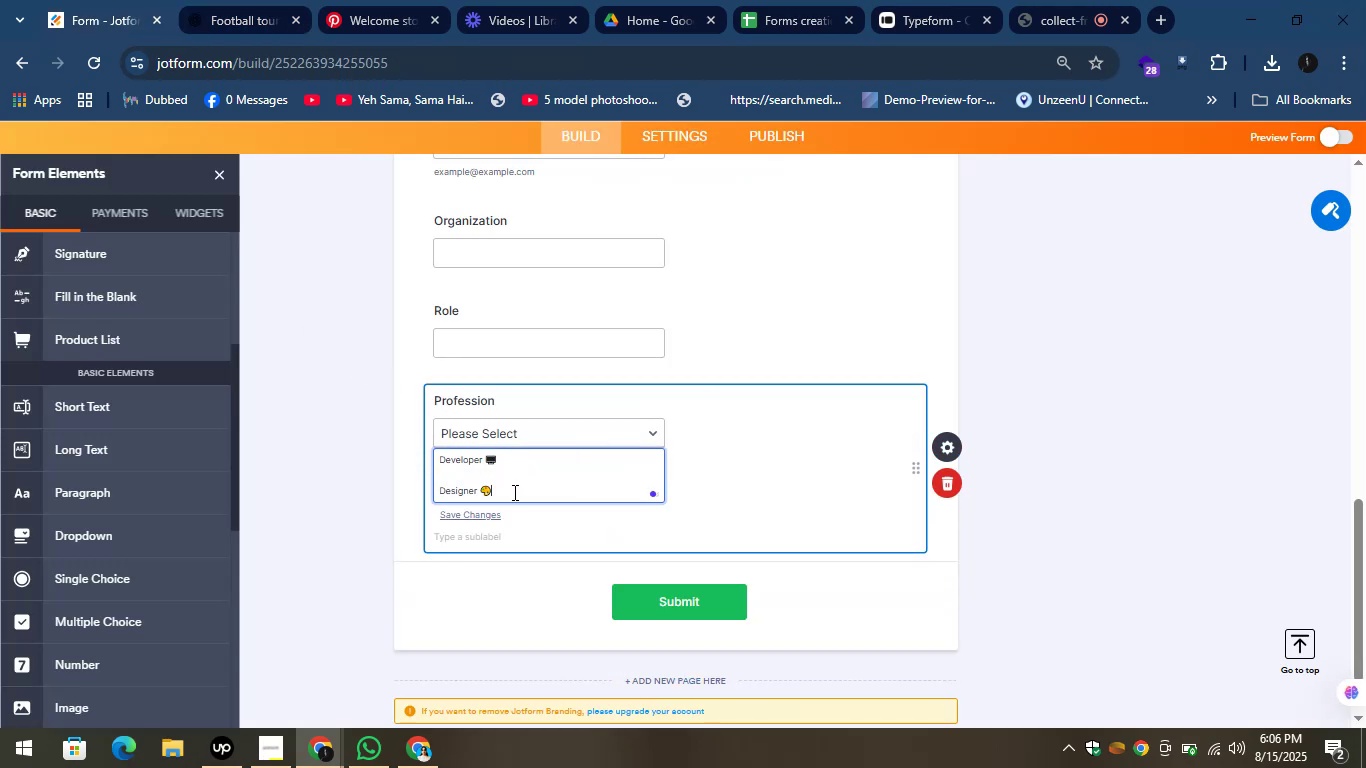 
key(Enter)
 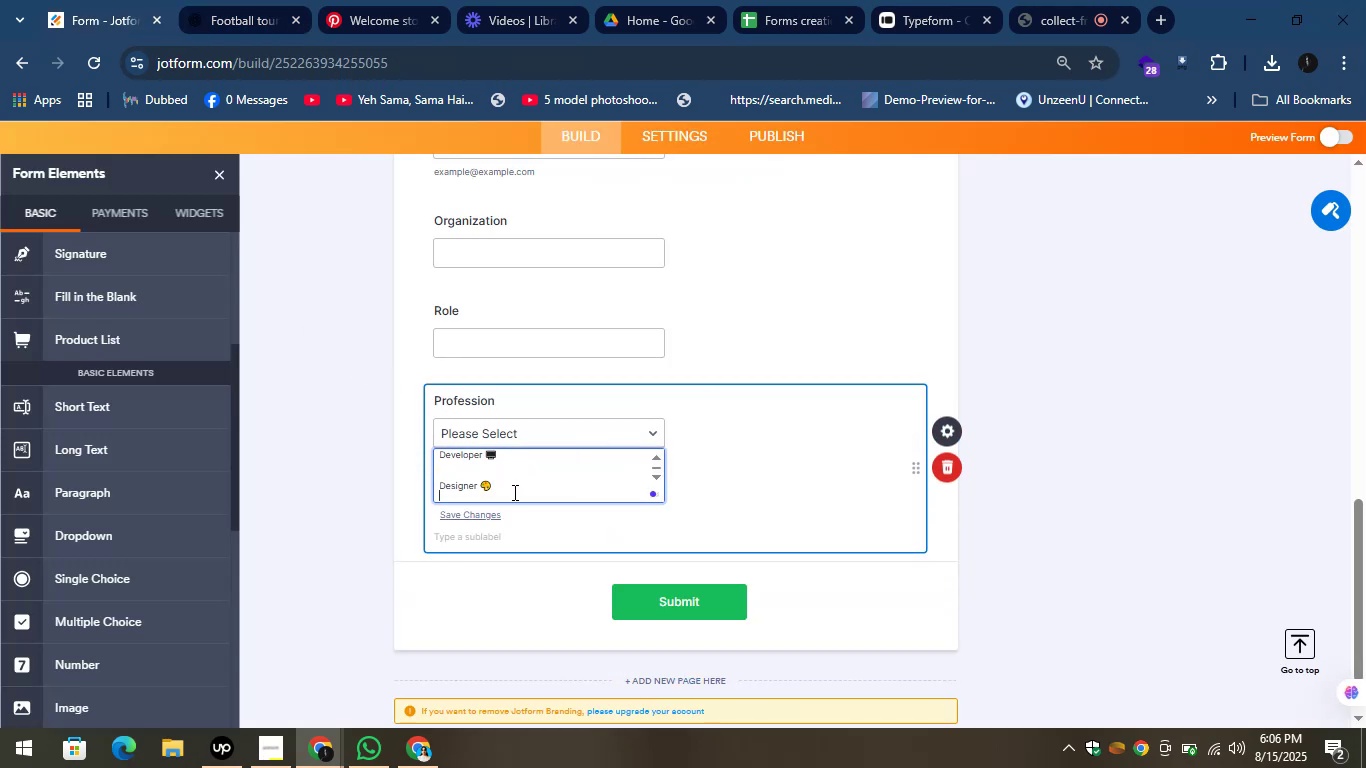 
key(Enter)
 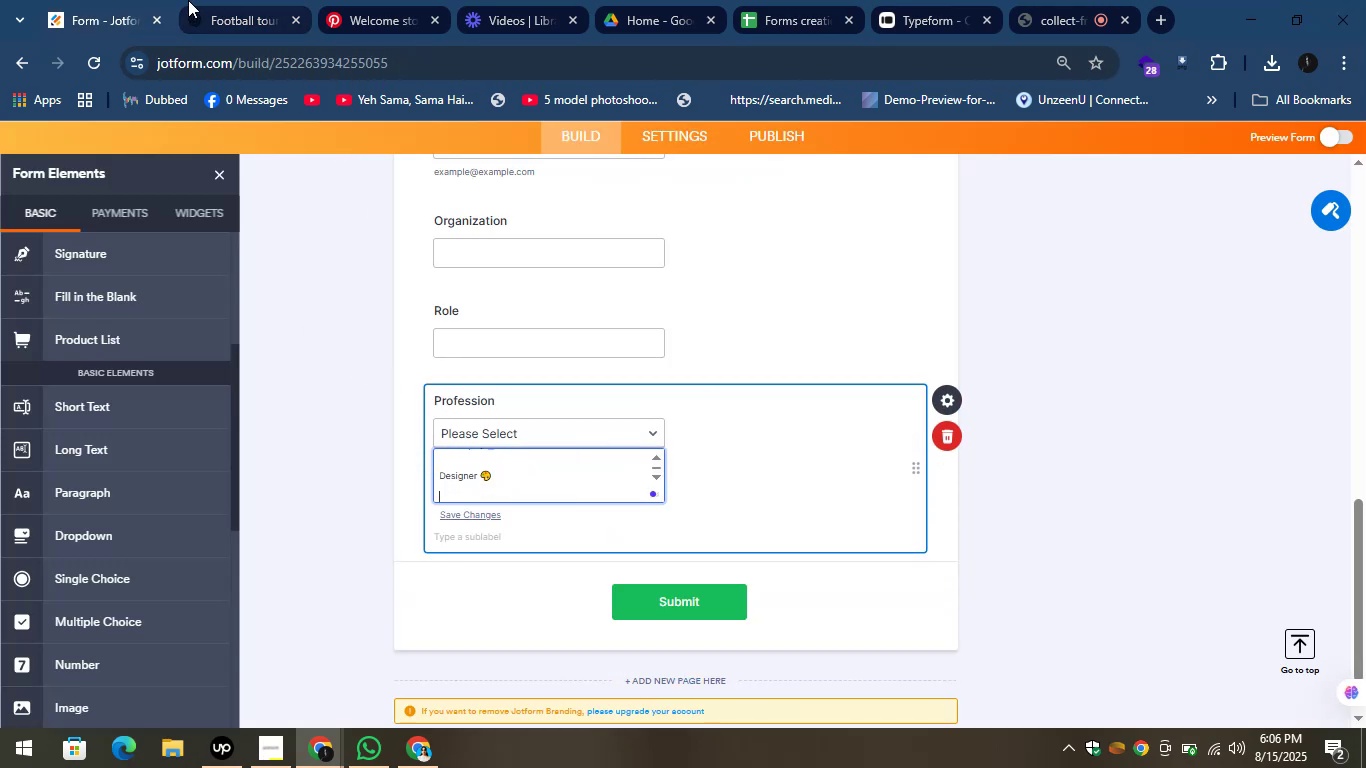 
left_click([232, 0])
 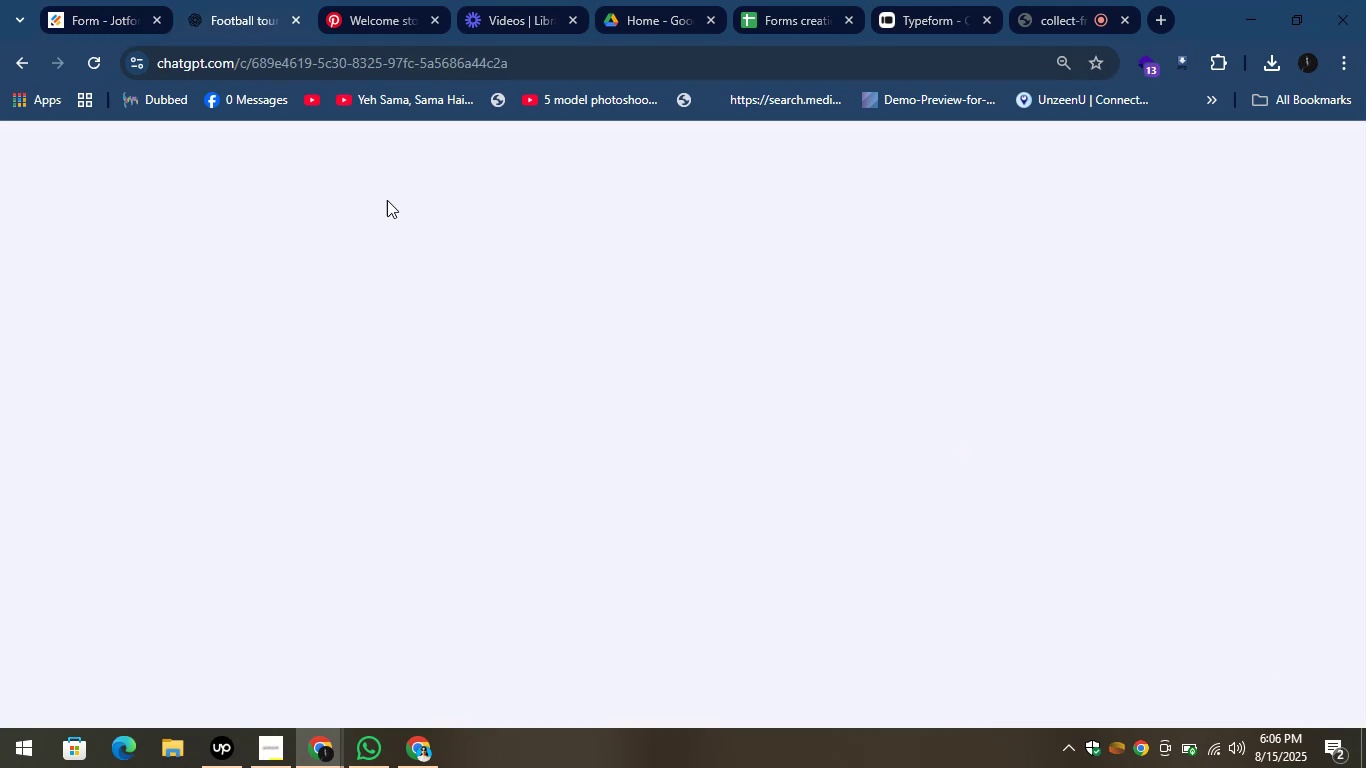 
mouse_move([560, 355])
 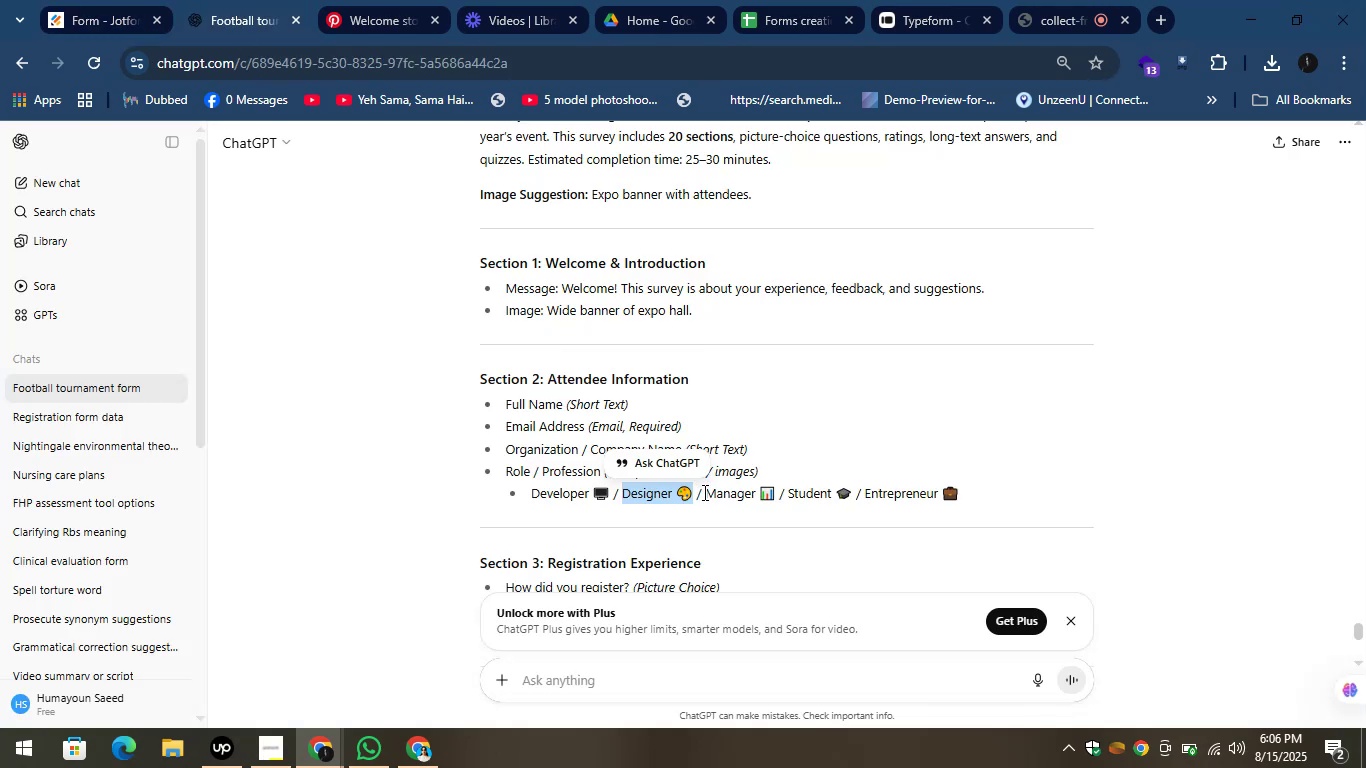 
left_click_drag(start_coordinate=[699, 494], to_coordinate=[744, 496])
 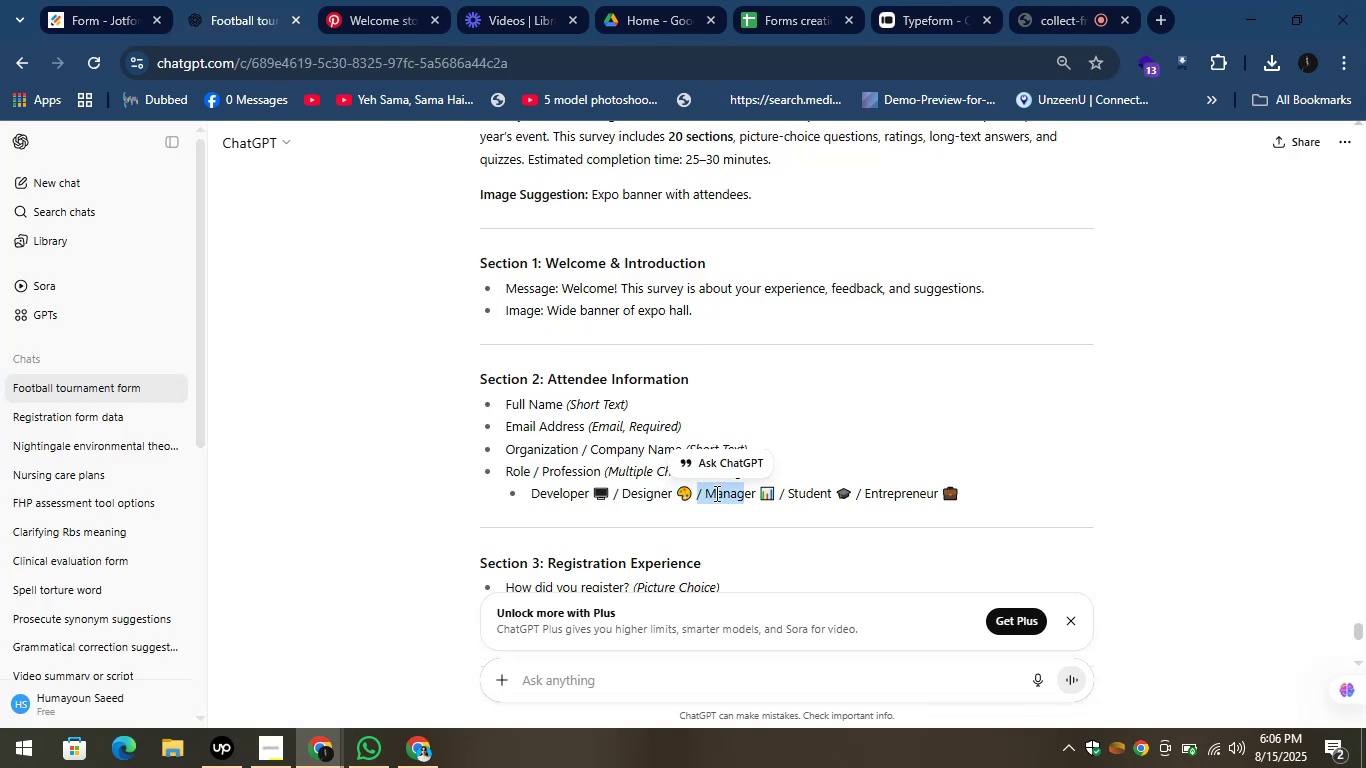 
left_click([711, 493])
 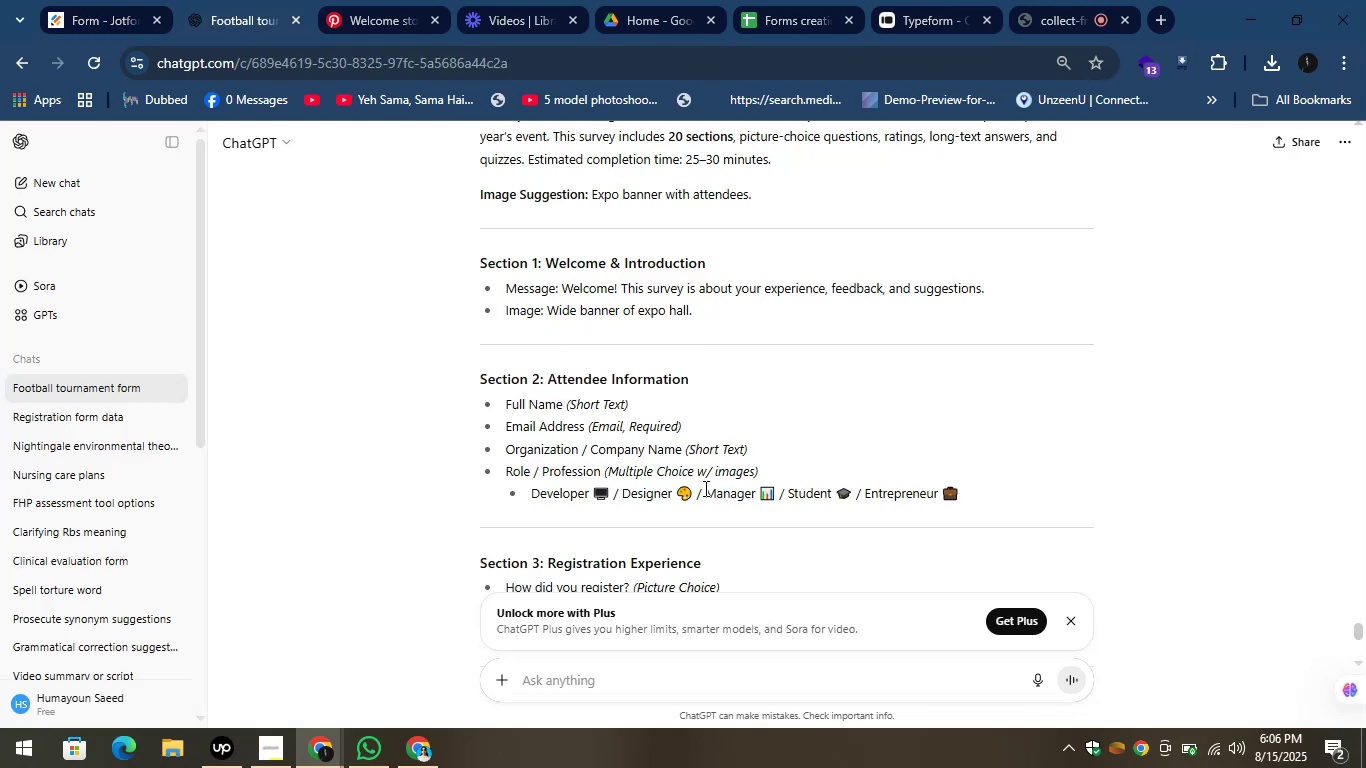 
left_click_drag(start_coordinate=[705, 489], to_coordinate=[773, 496])
 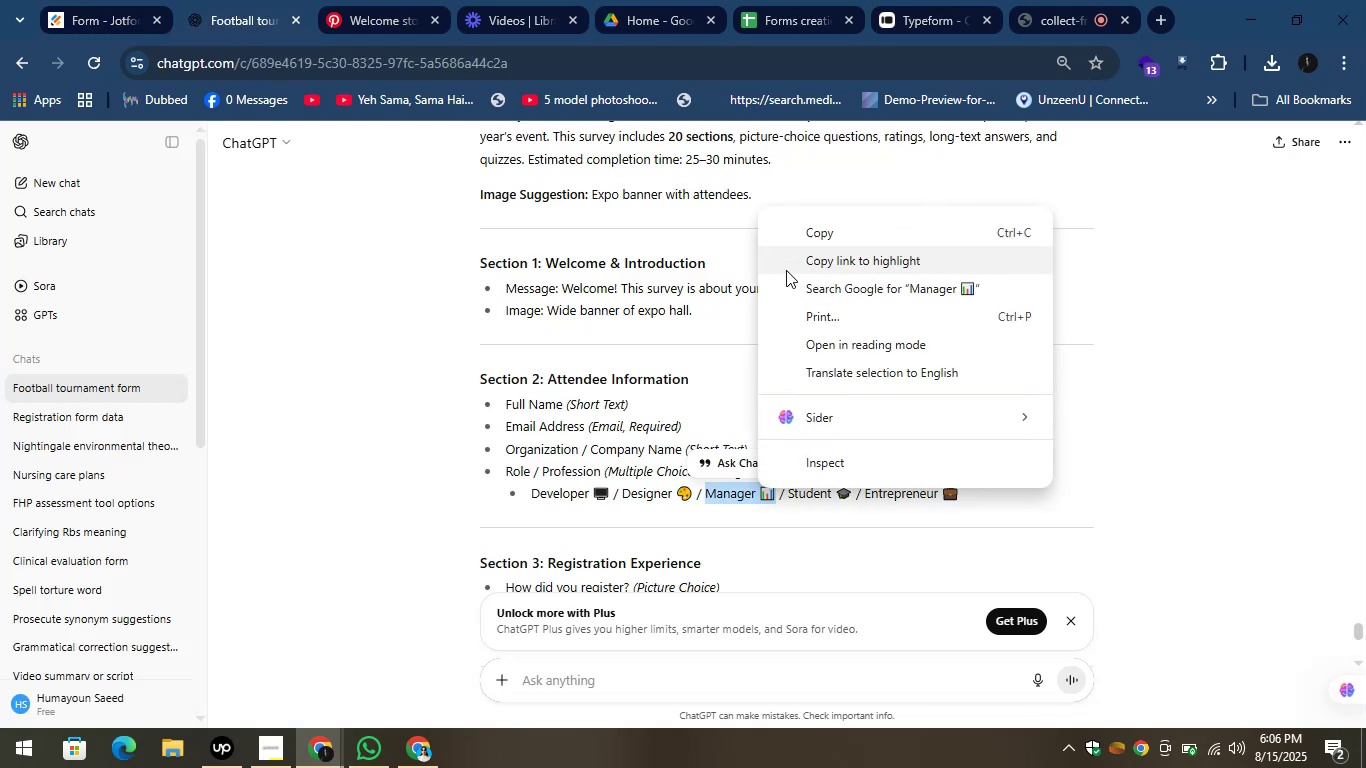 
left_click([819, 228])
 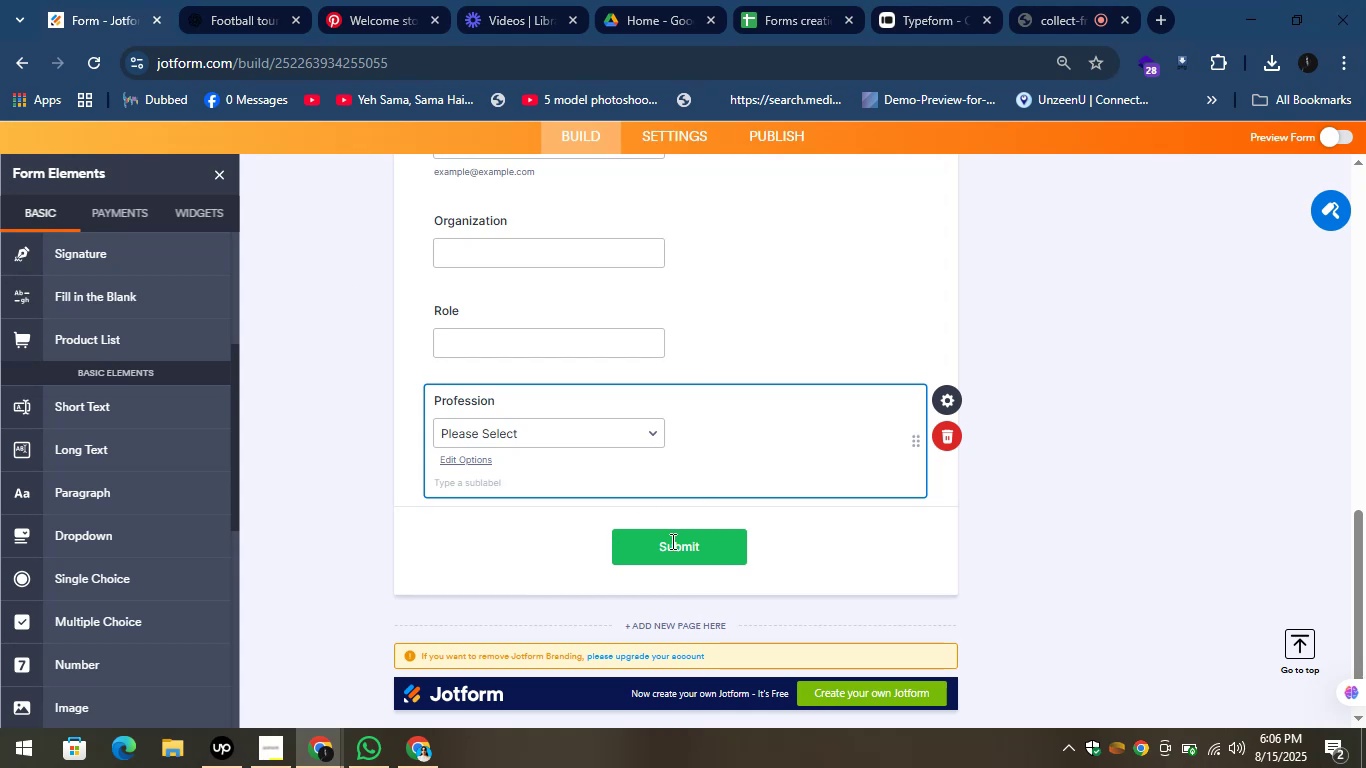 
left_click([541, 431])
 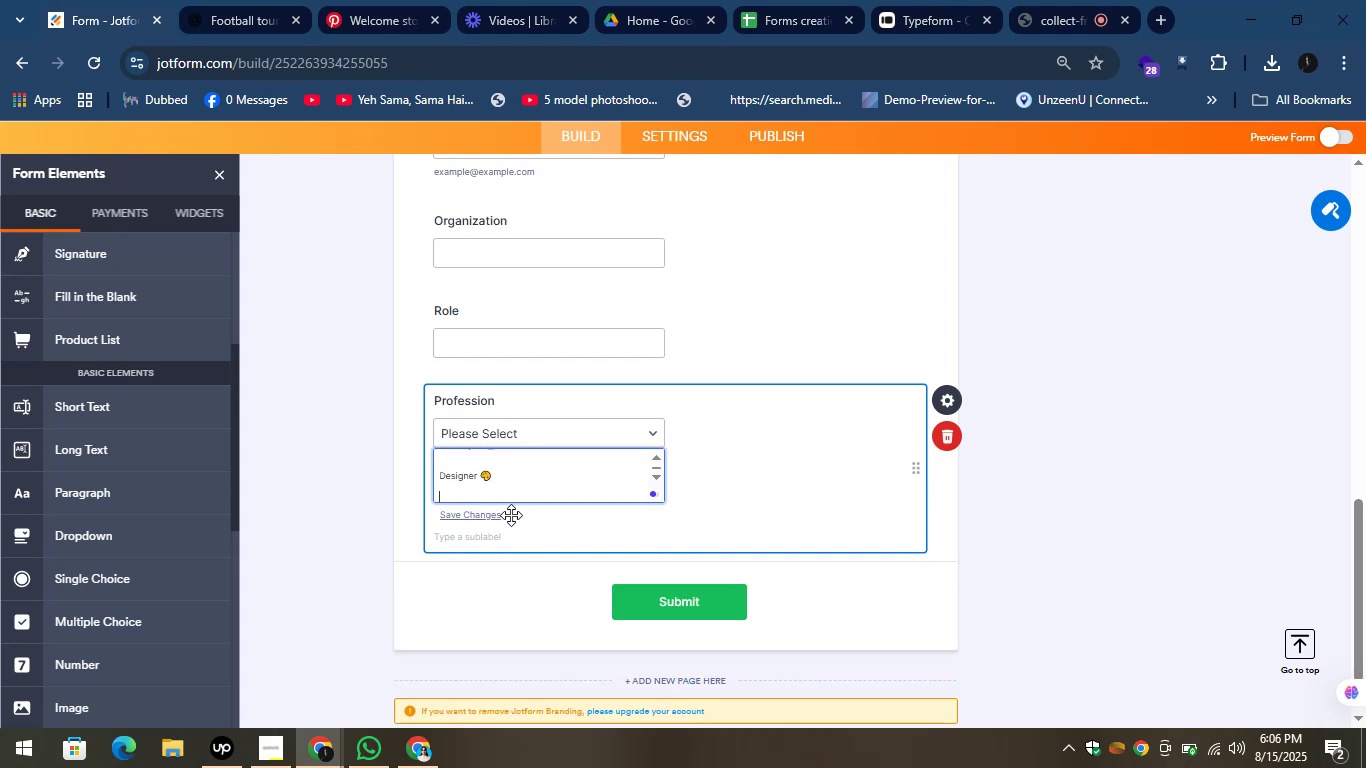 
key(Control+V)
 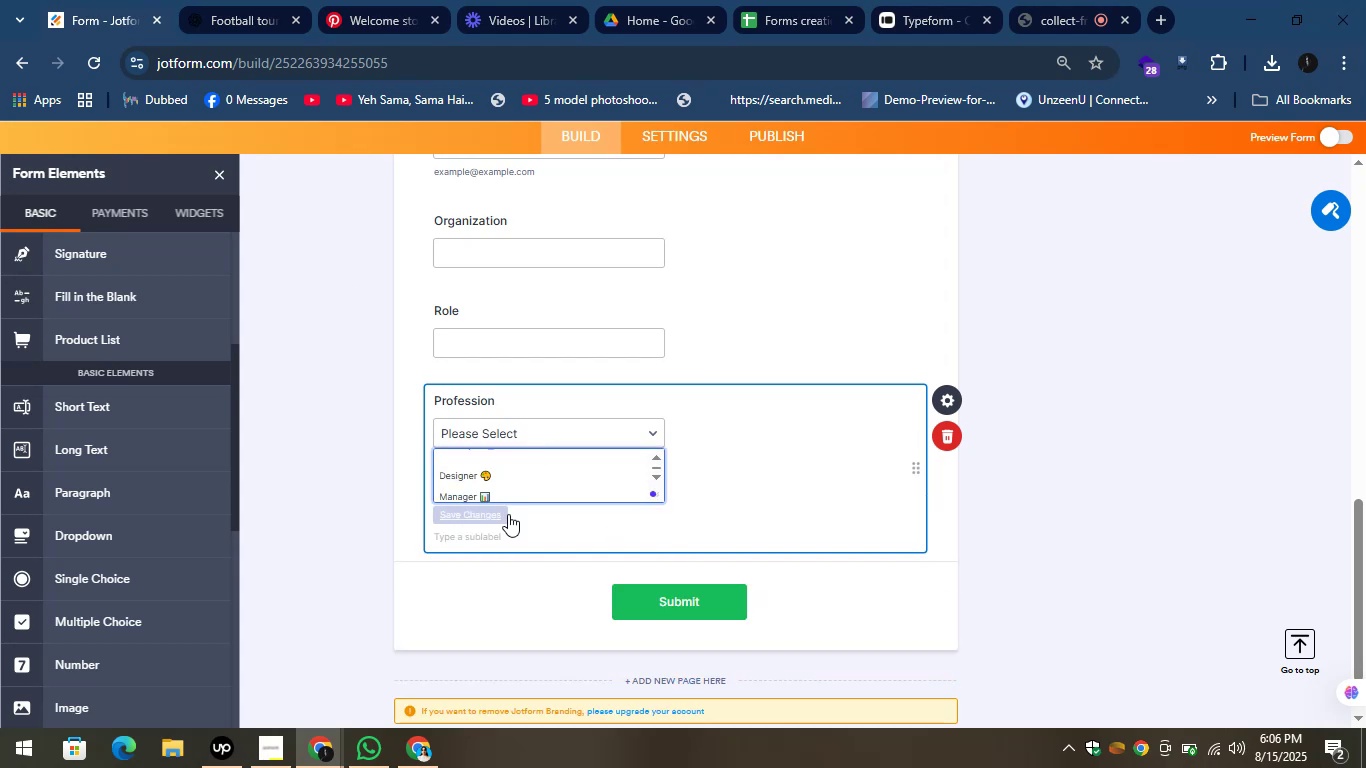 
key(Enter)
 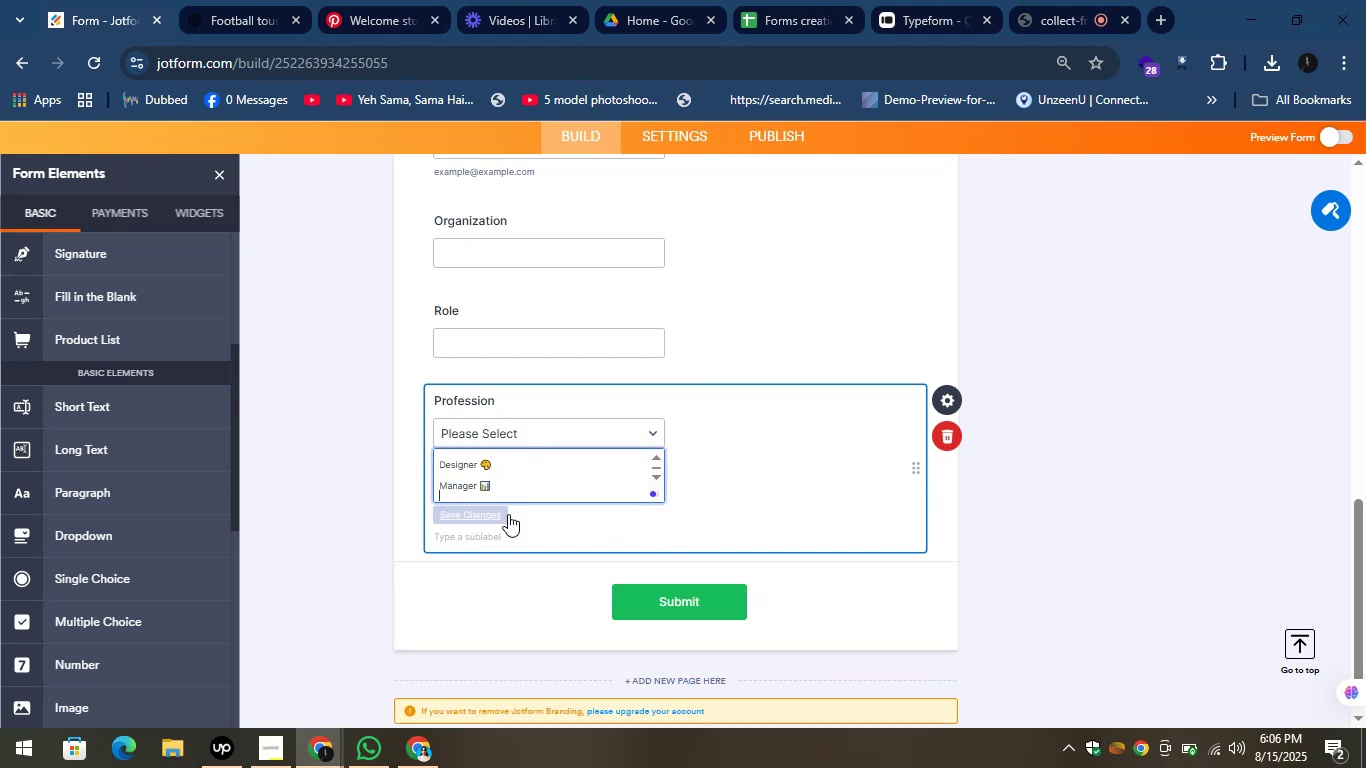 
key(Enter)
 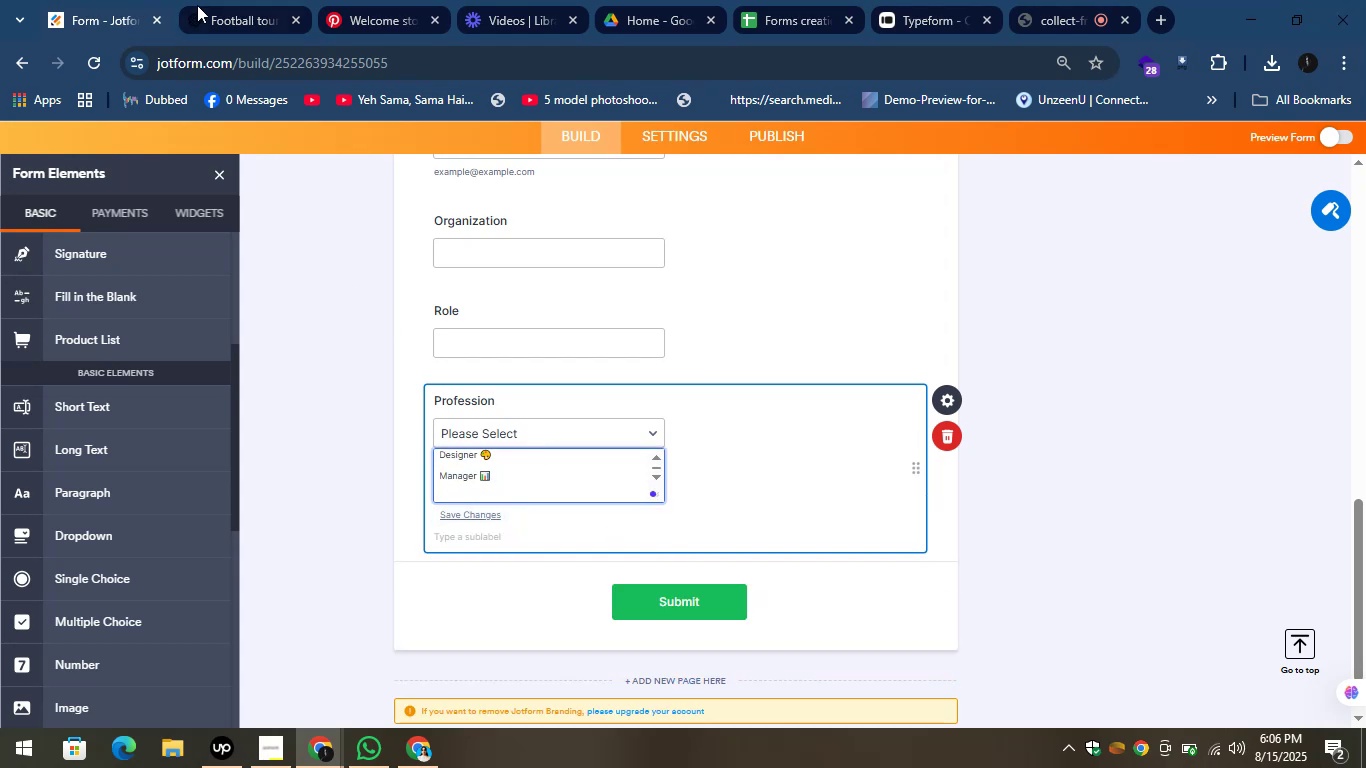 
left_click([234, 0])
 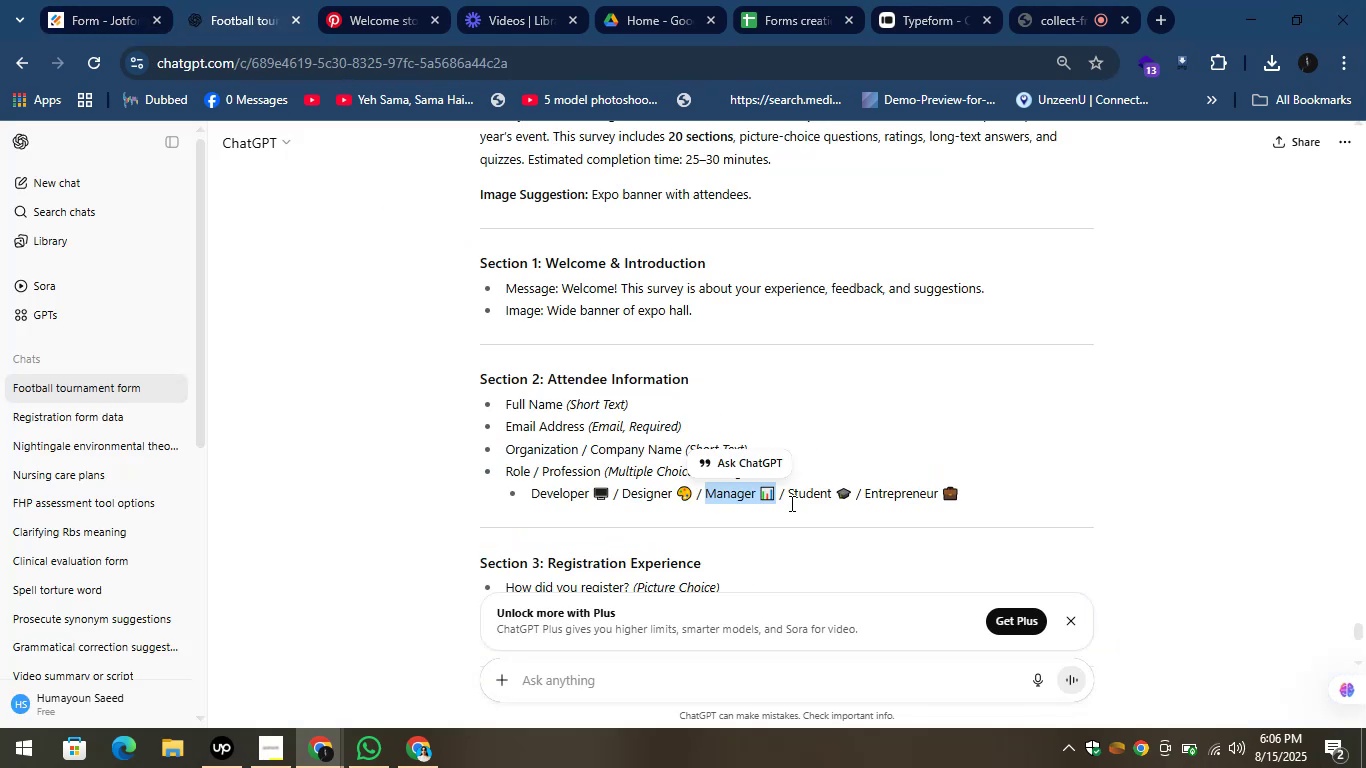 
left_click_drag(start_coordinate=[787, 496], to_coordinate=[852, 497])
 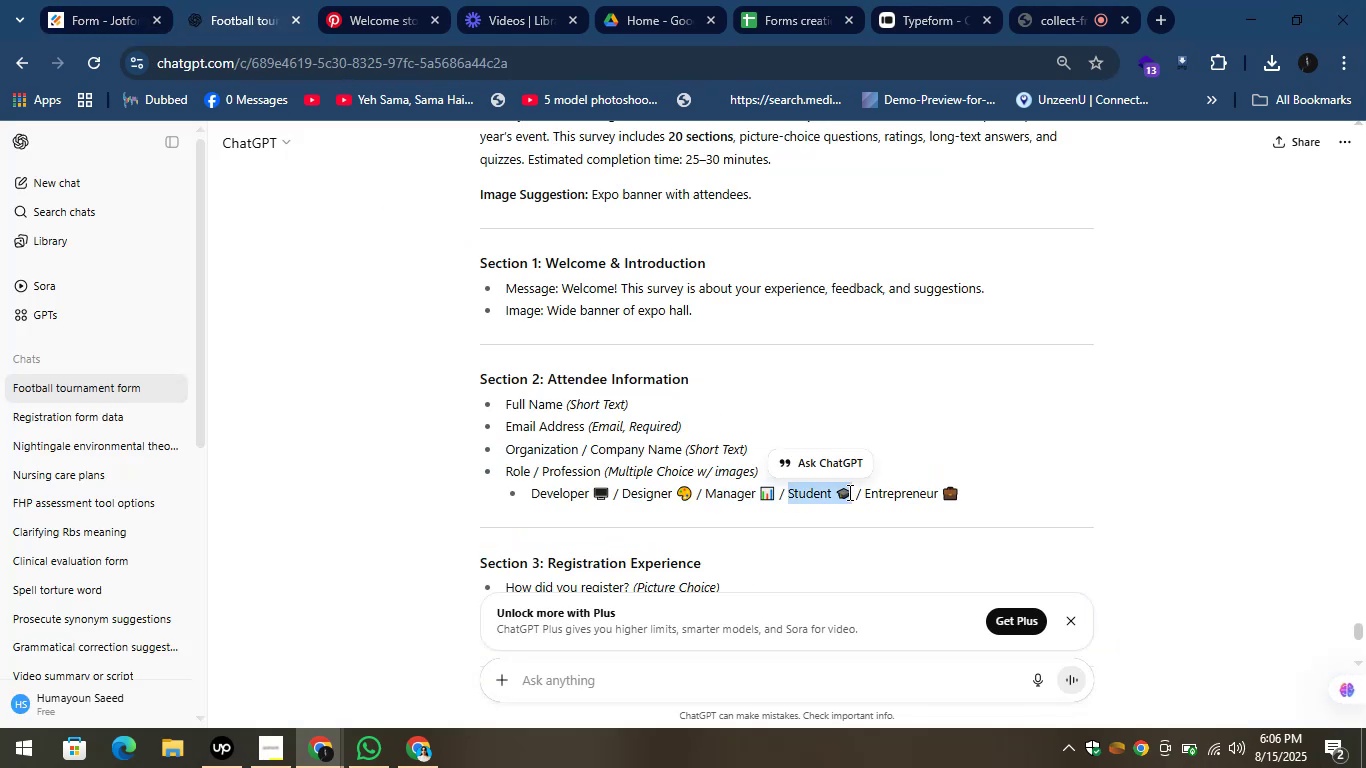 
key(Control+C)
 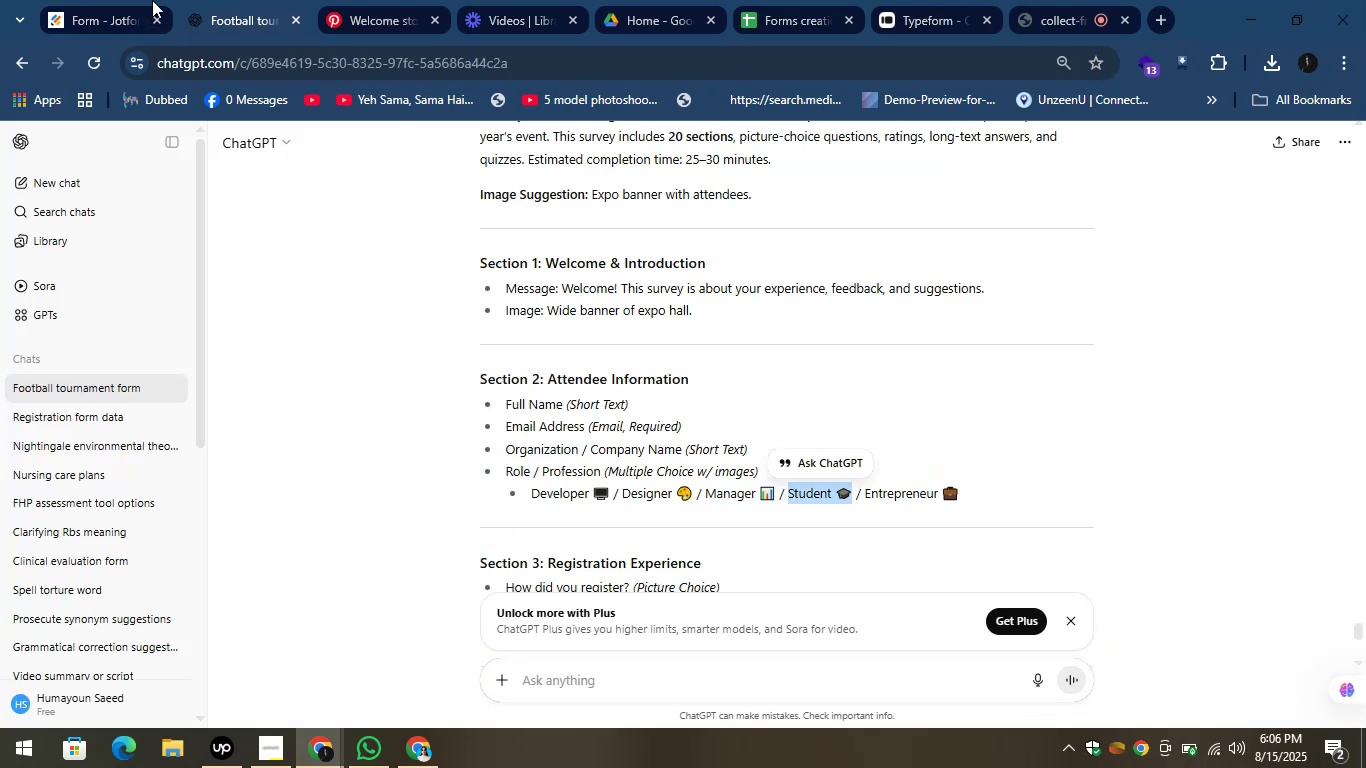 
left_click([107, 0])
 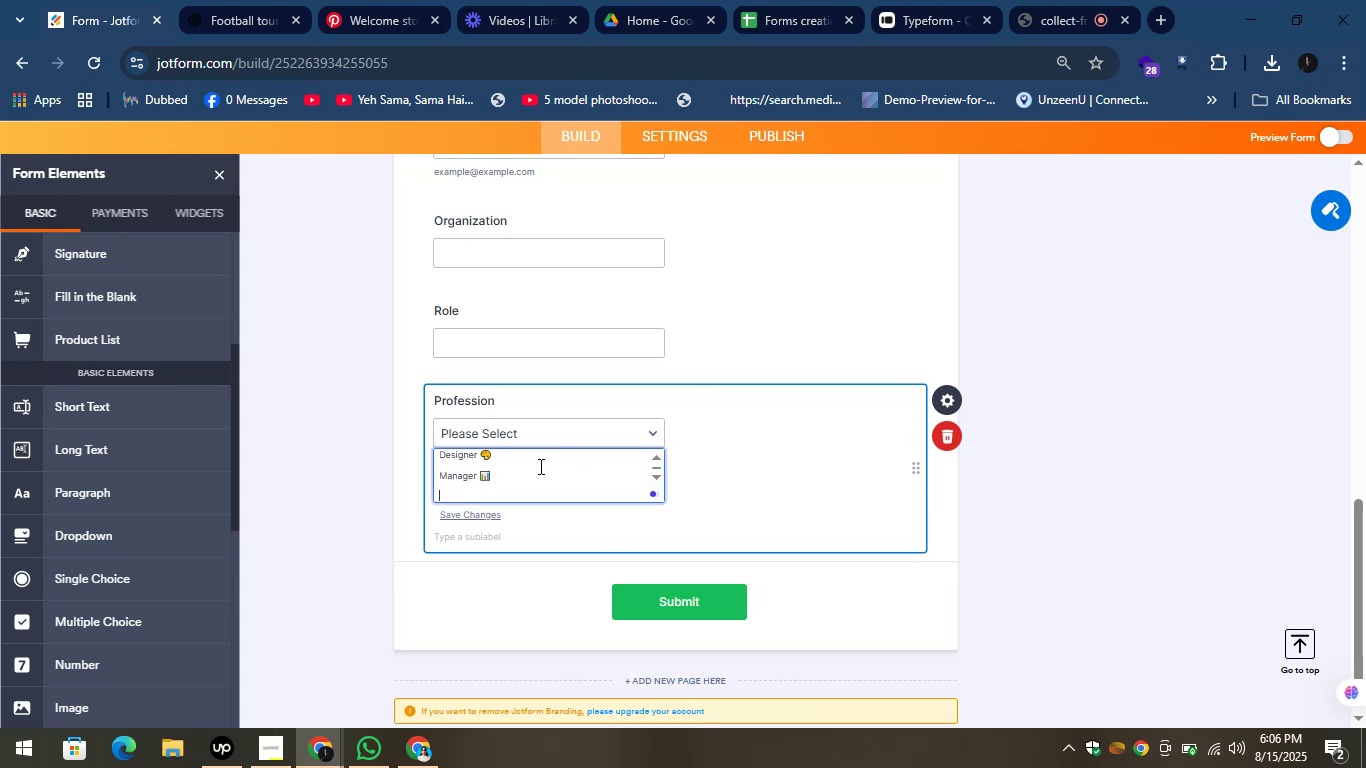 
key(Control+V)
 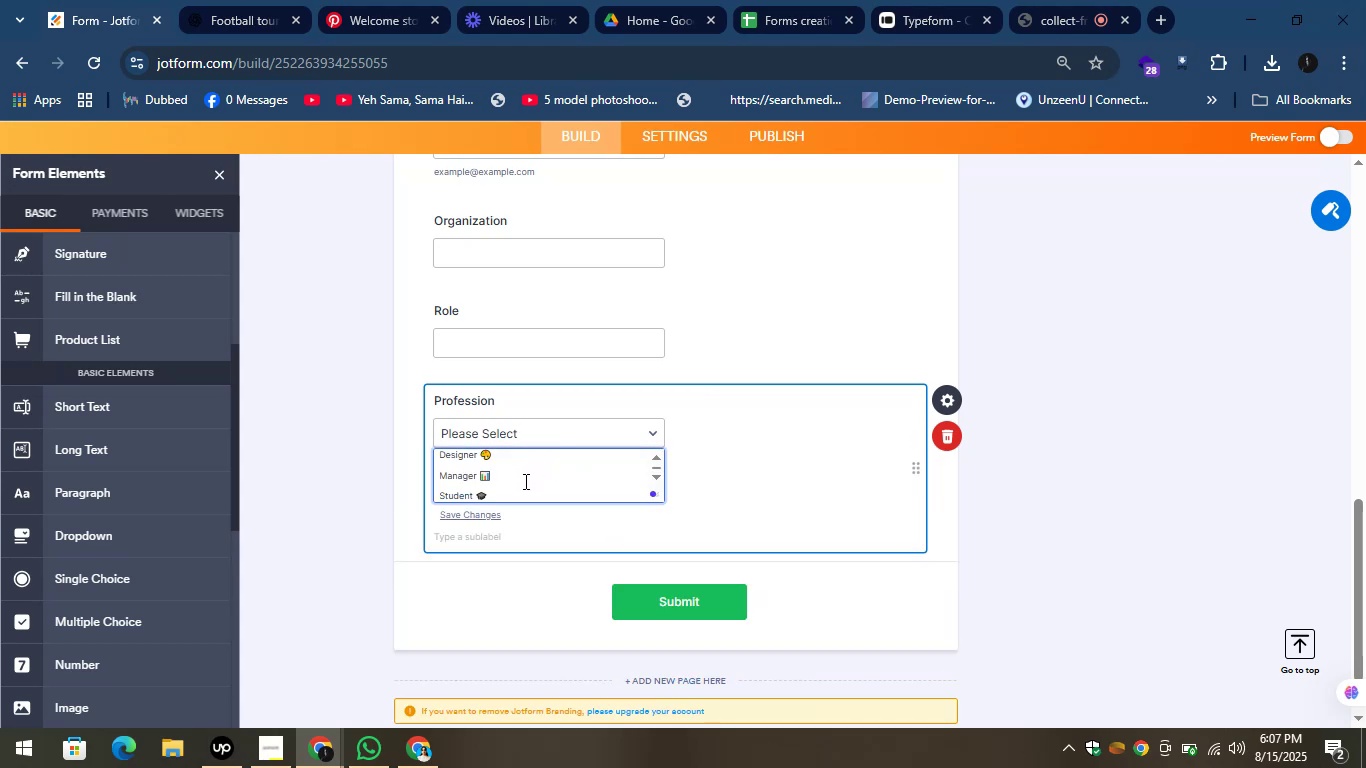 
key(Shift+Enter)
 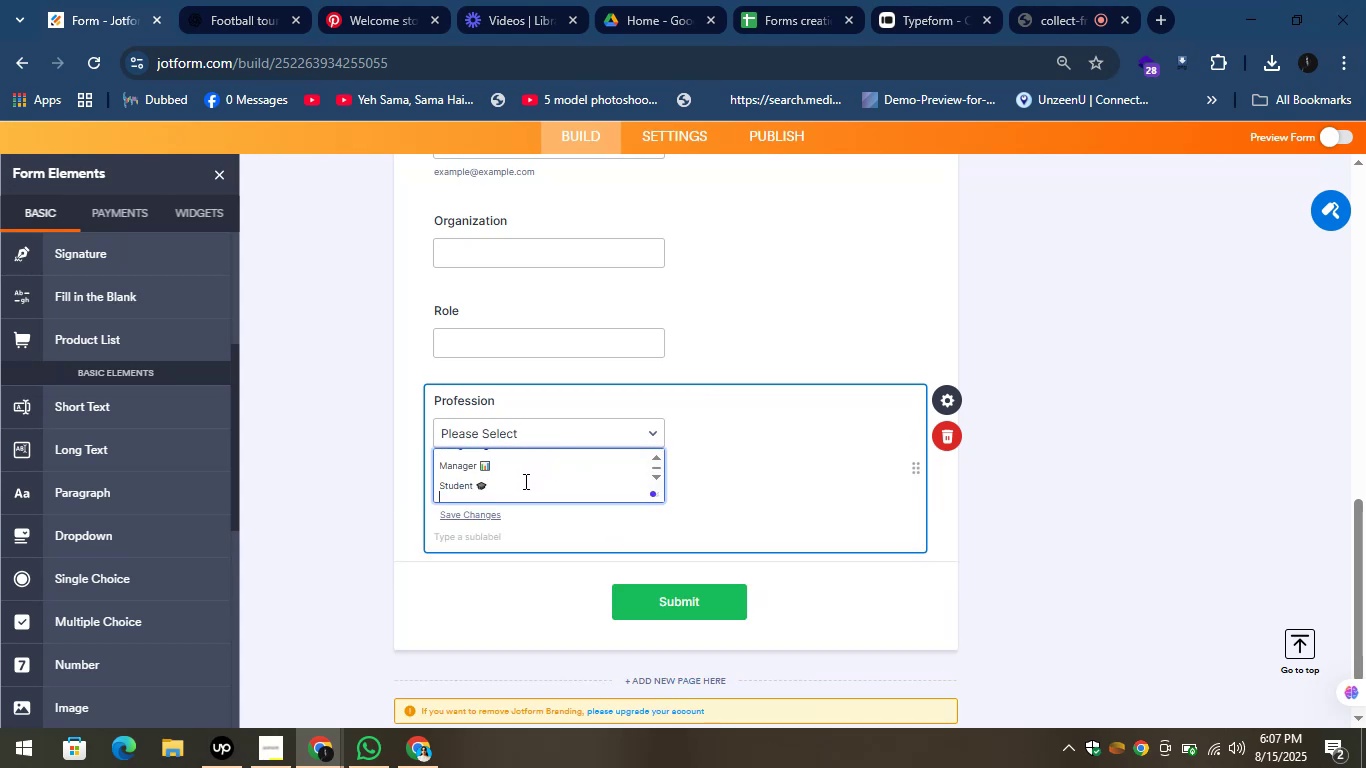 
key(Shift+Enter)
 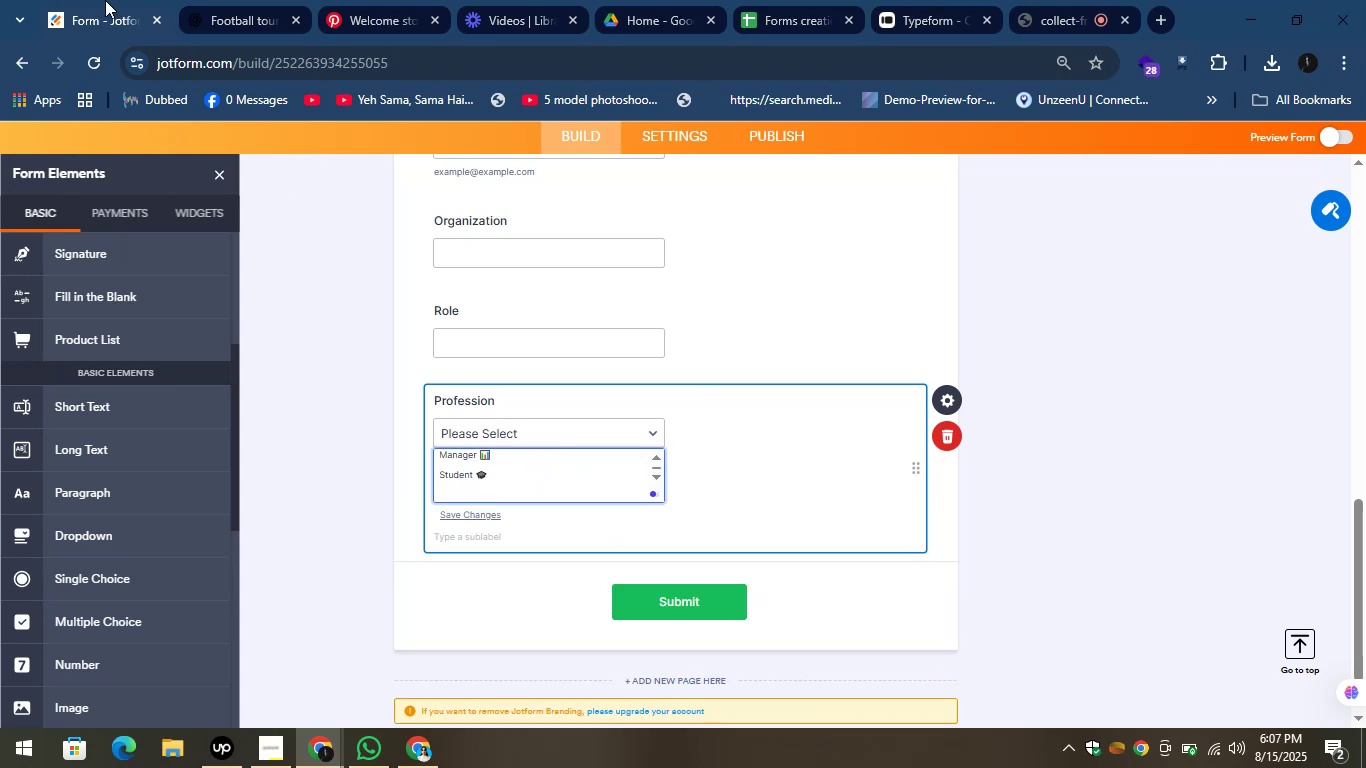 
left_click([95, 0])
 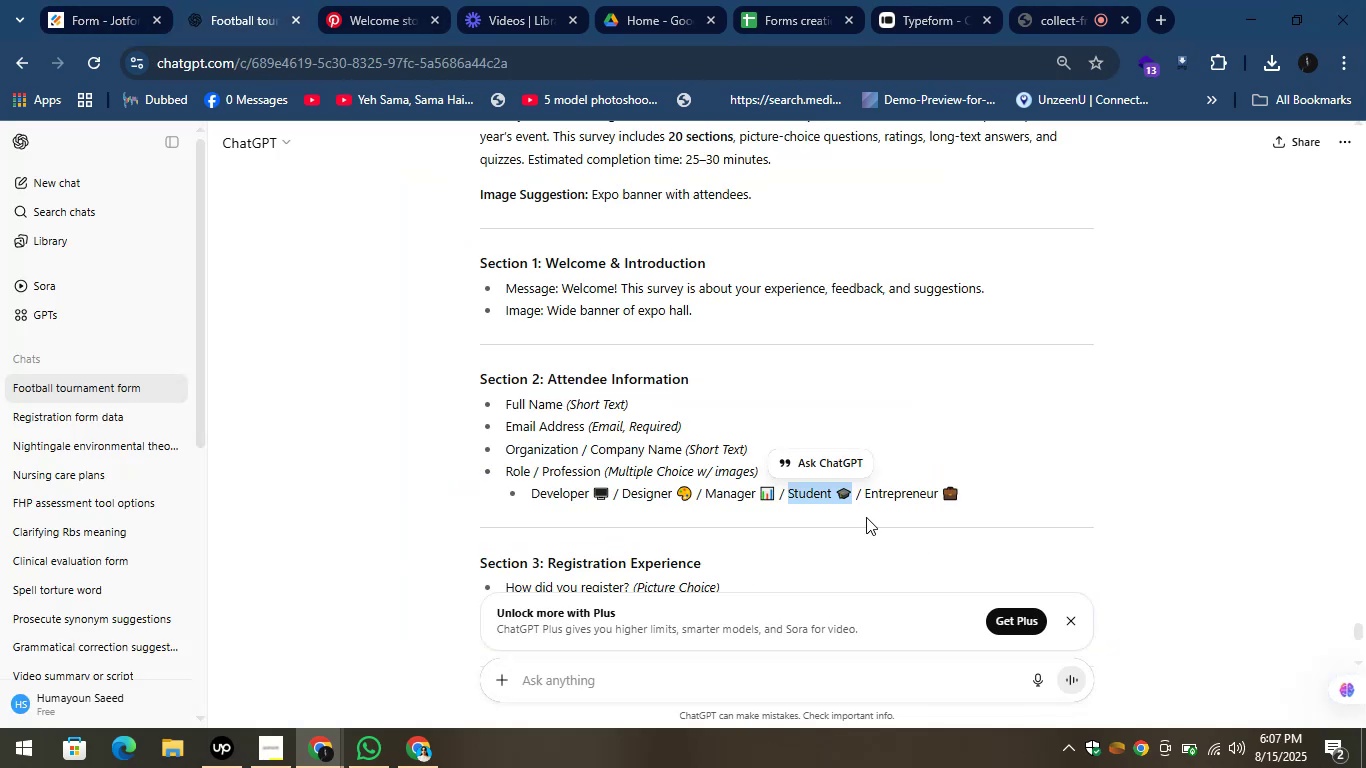 
left_click_drag(start_coordinate=[860, 497], to_coordinate=[979, 497])
 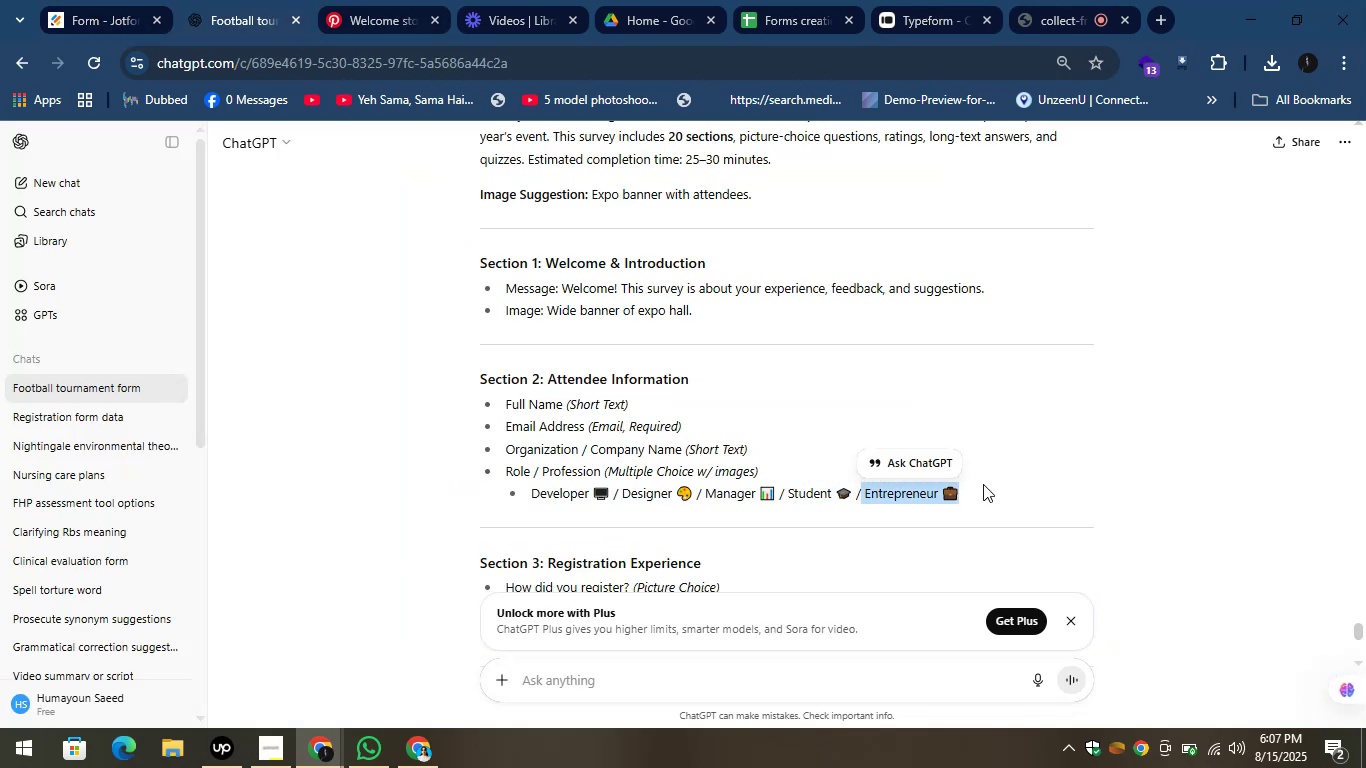 
key(Control+C)
 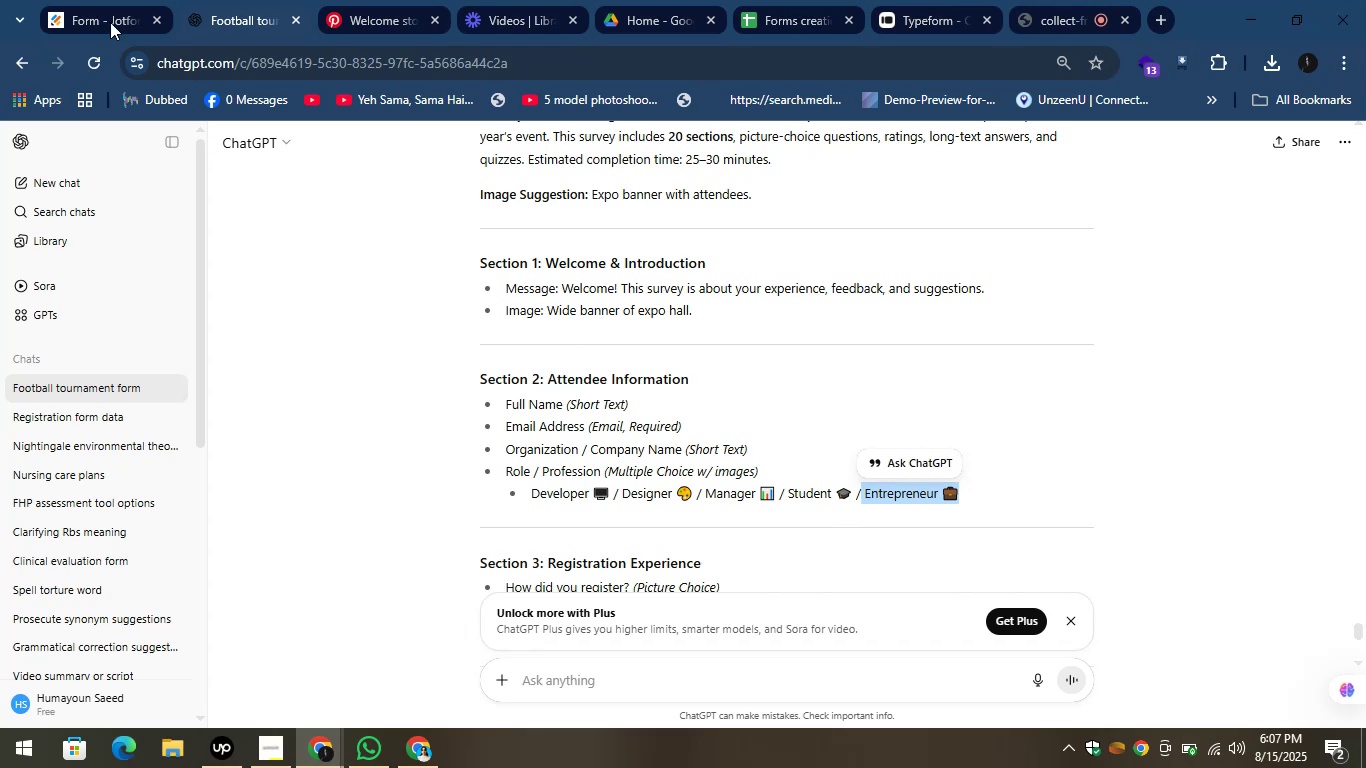 
left_click([66, 0])
 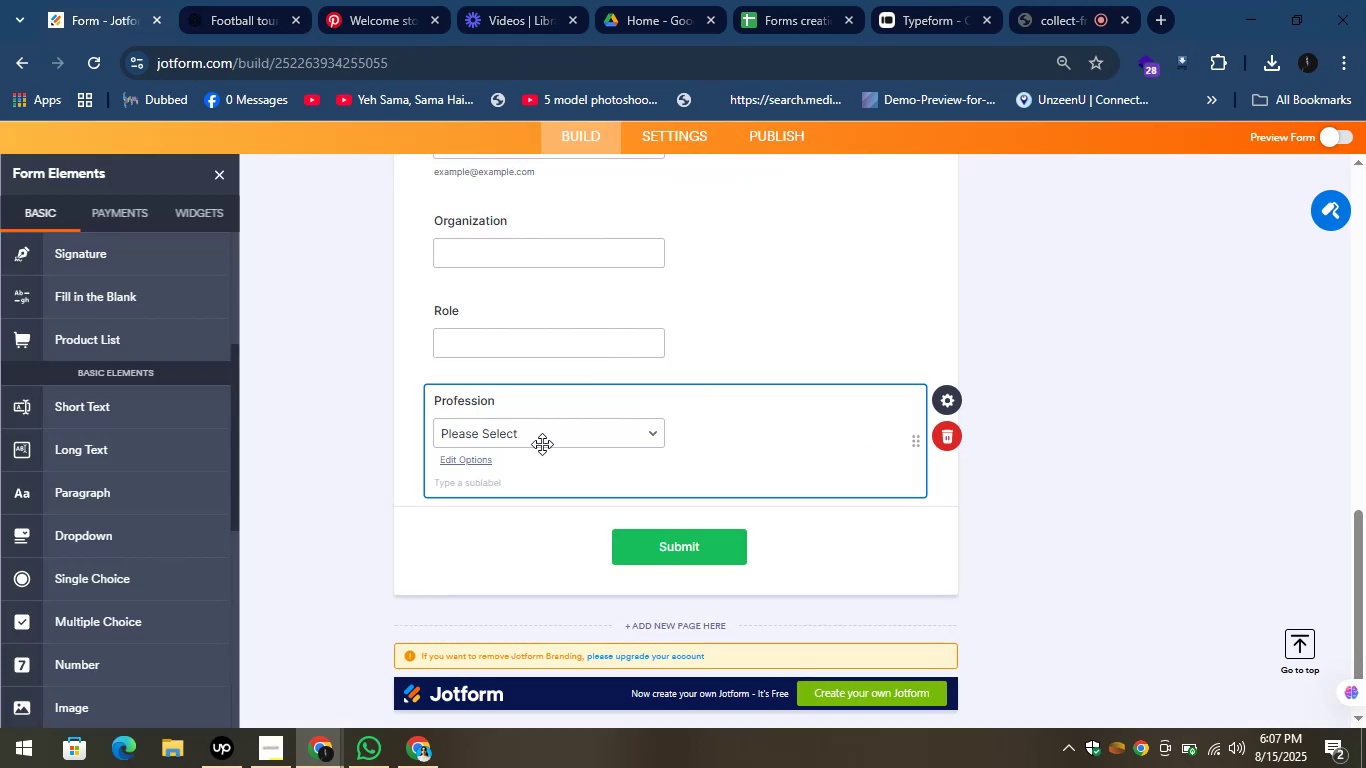 
left_click([542, 444])
 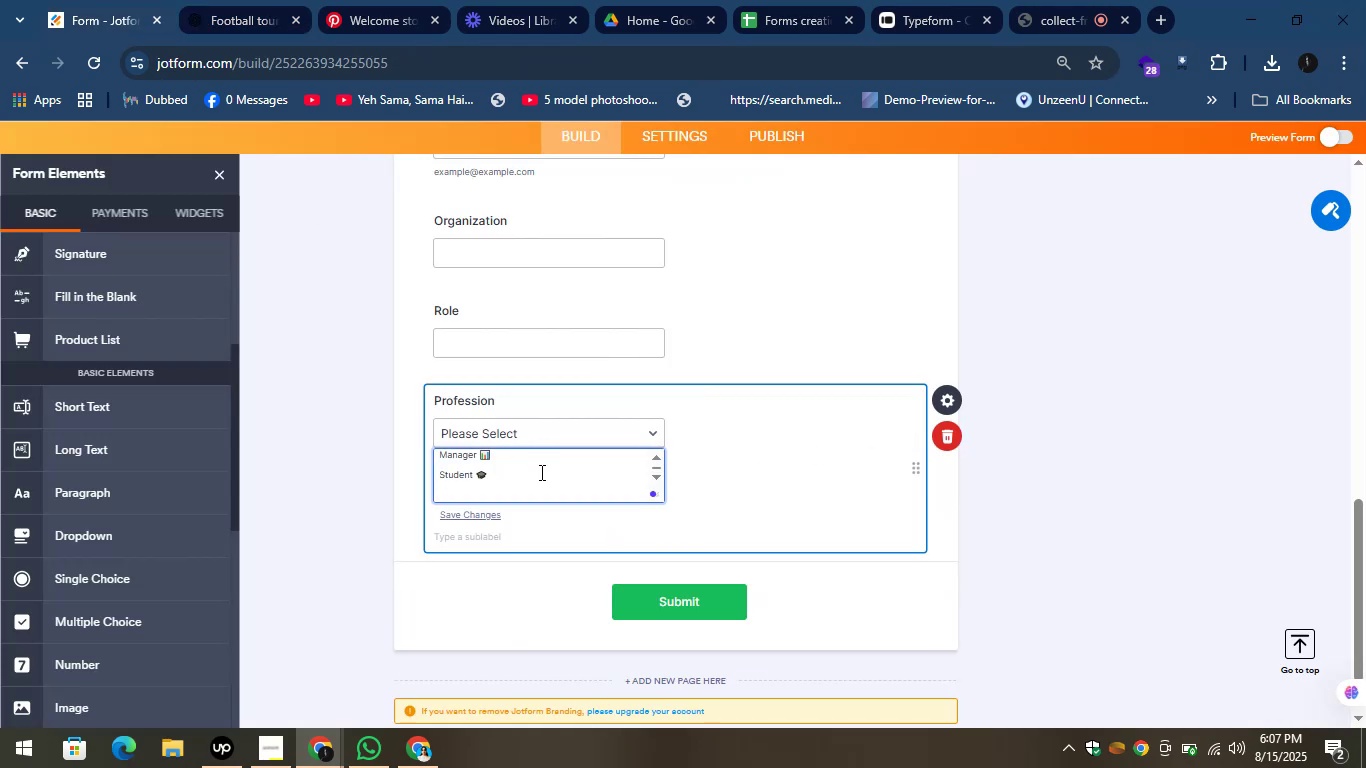 
key(Control+V)
 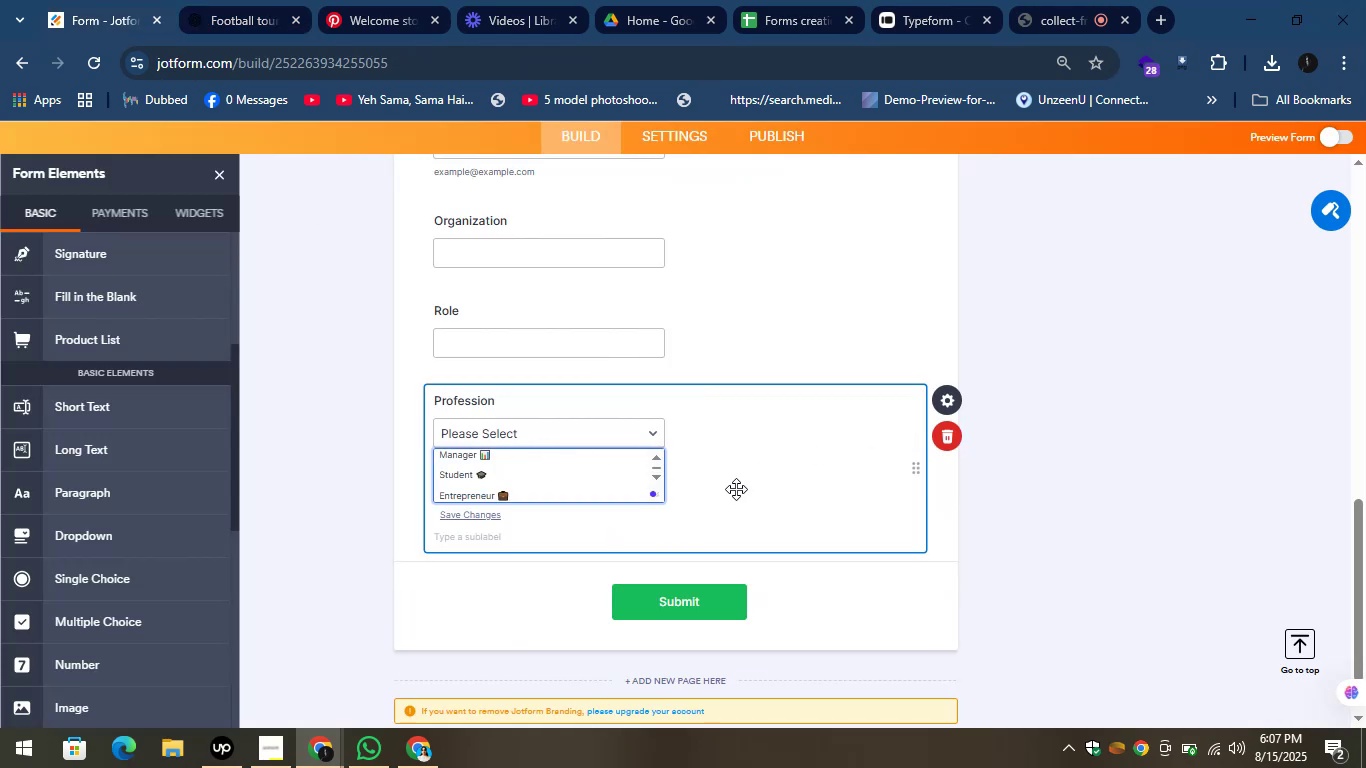 
left_click([785, 488])
 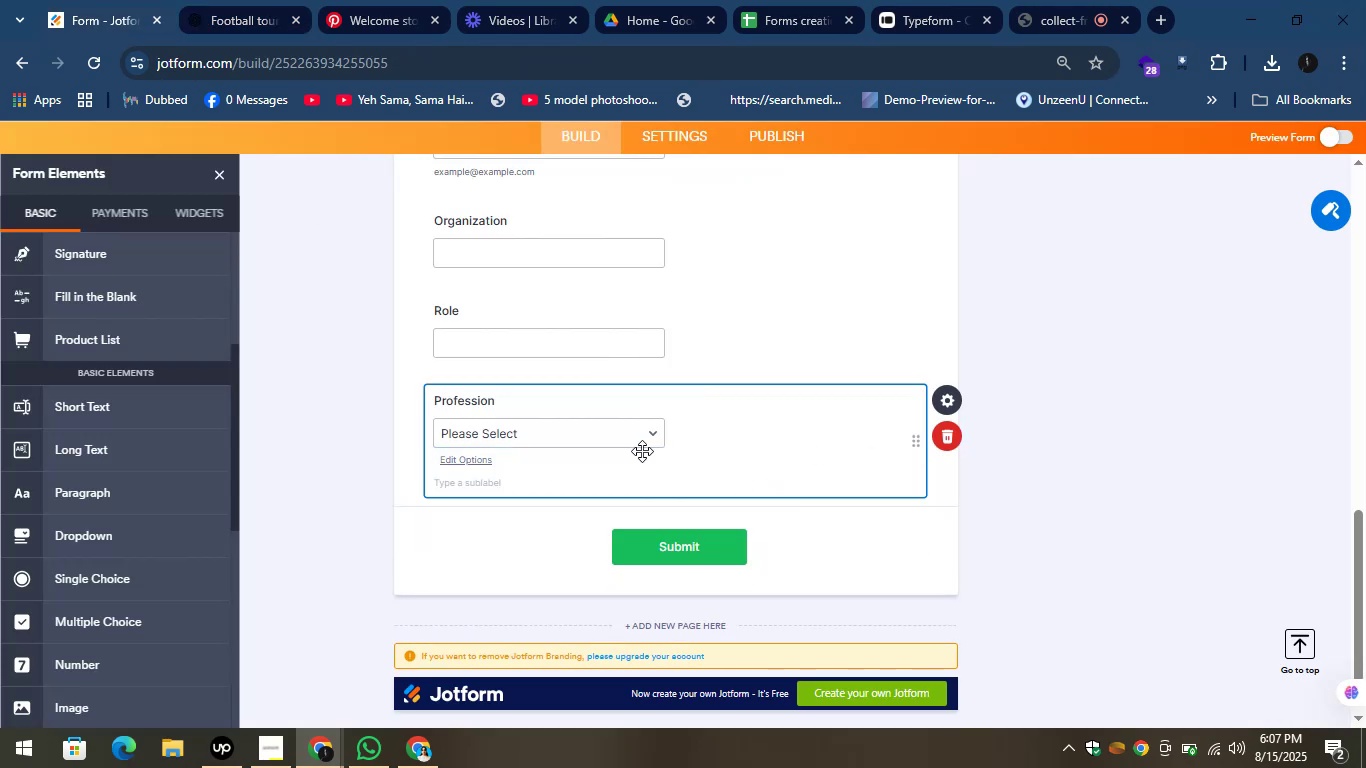 
left_click([626, 442])
 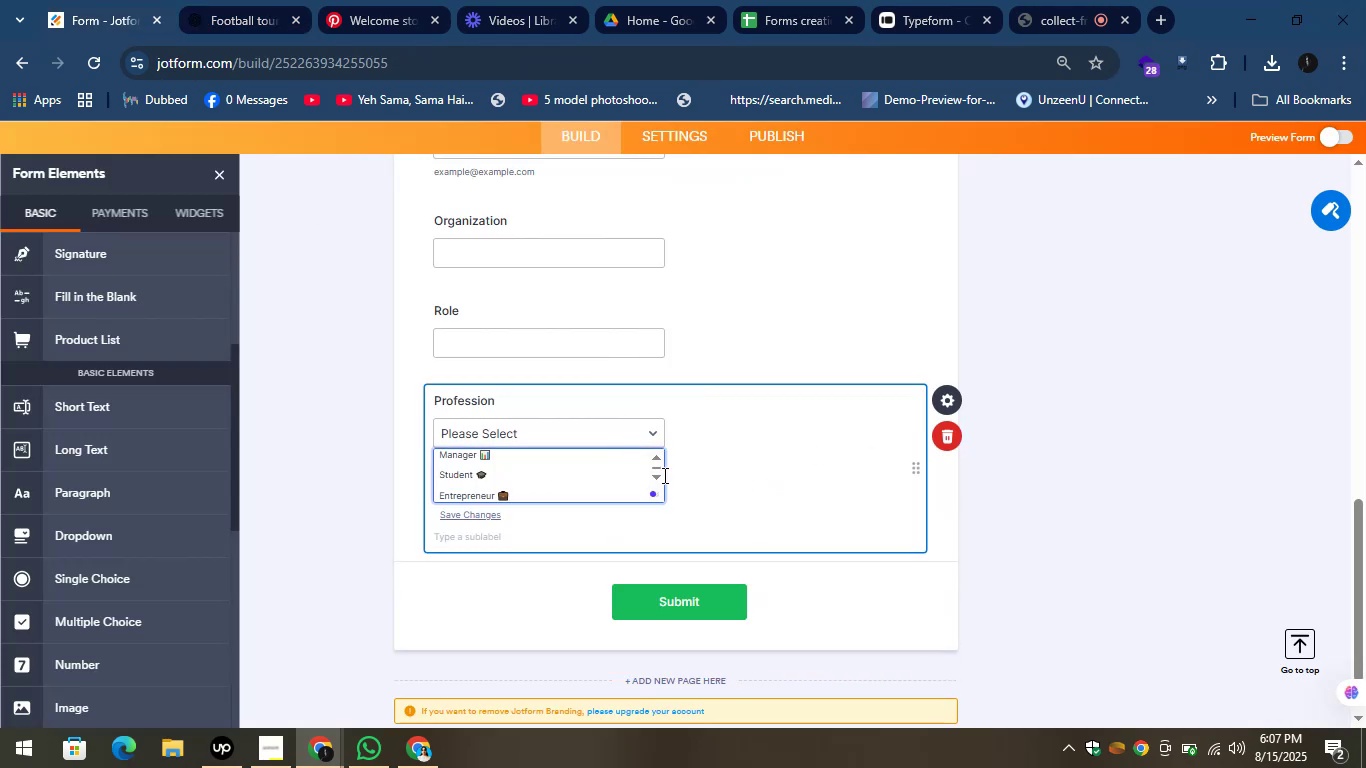 
scroll: coordinate [643, 479], scroll_direction: up, amount: 4.0
 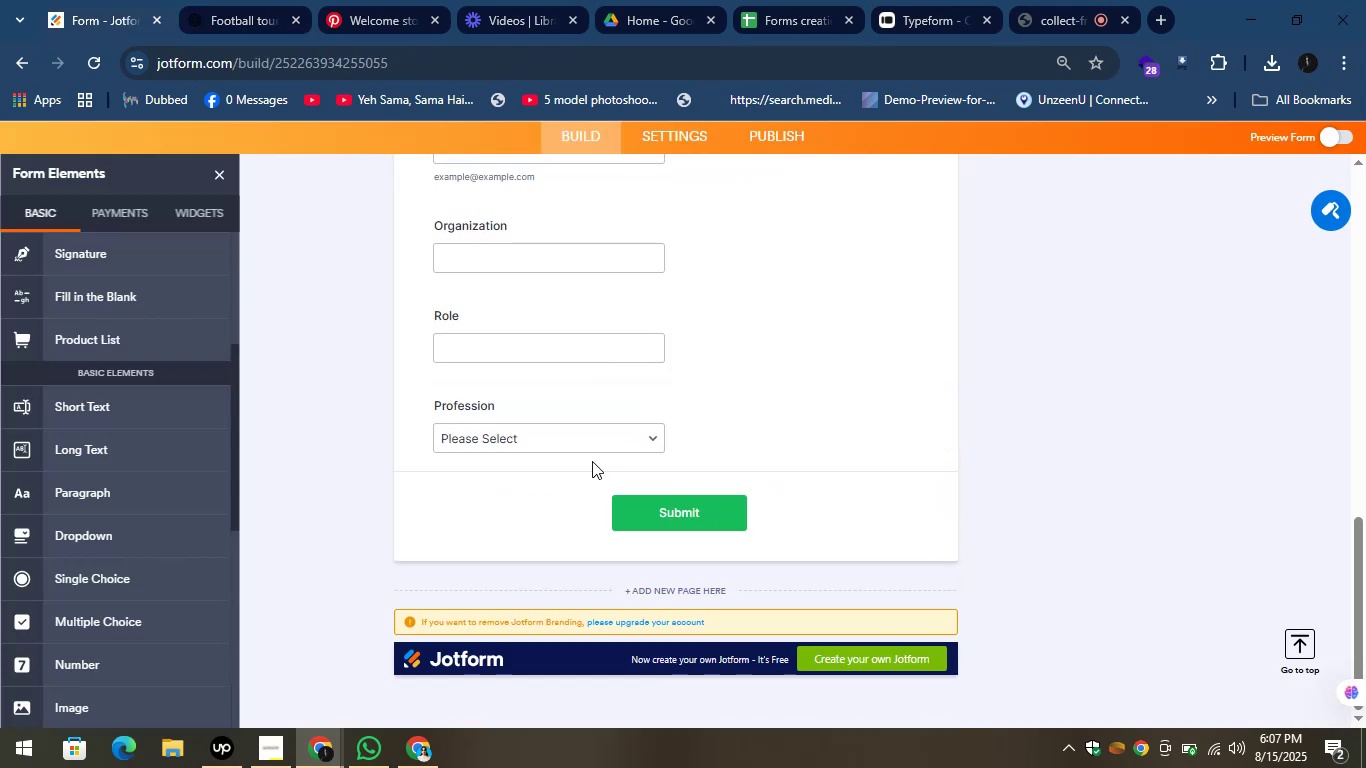 
left_click([249, 0])
 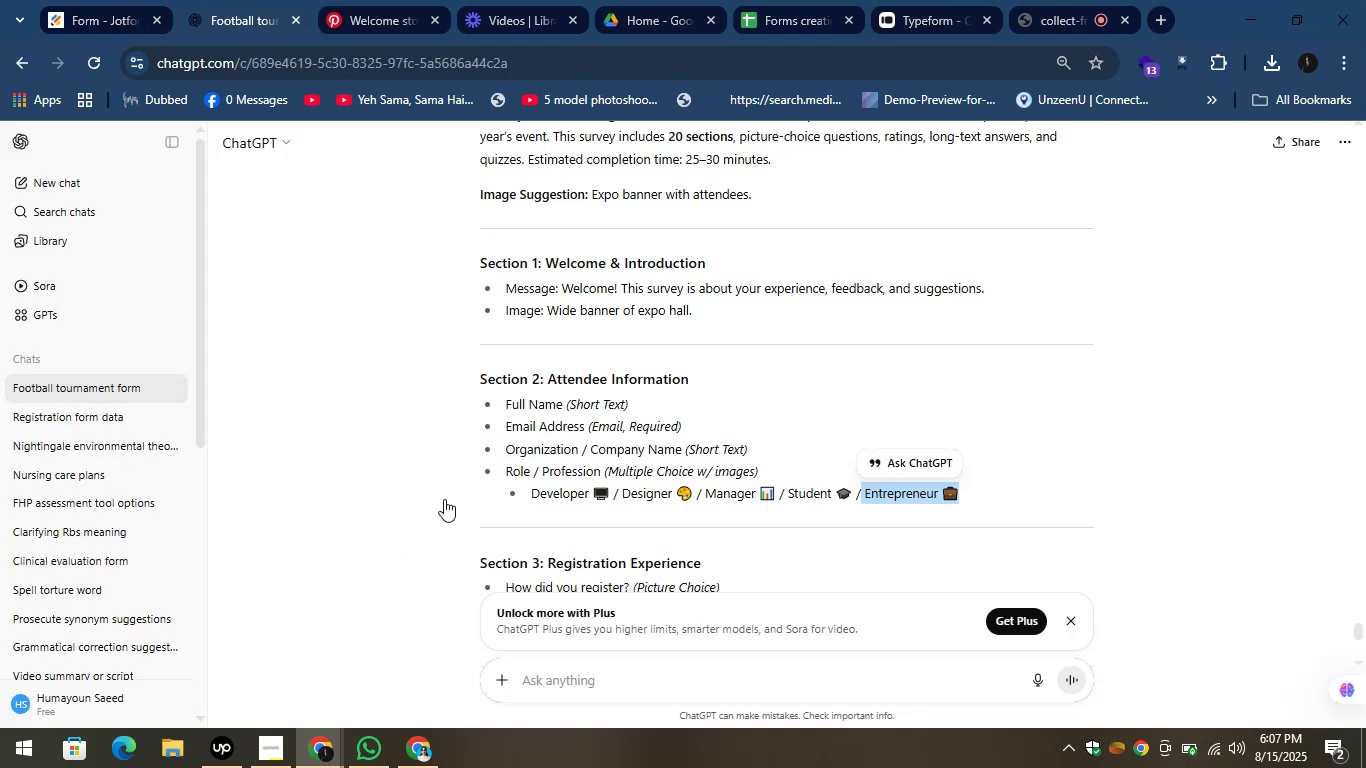 
left_click([414, 489])
 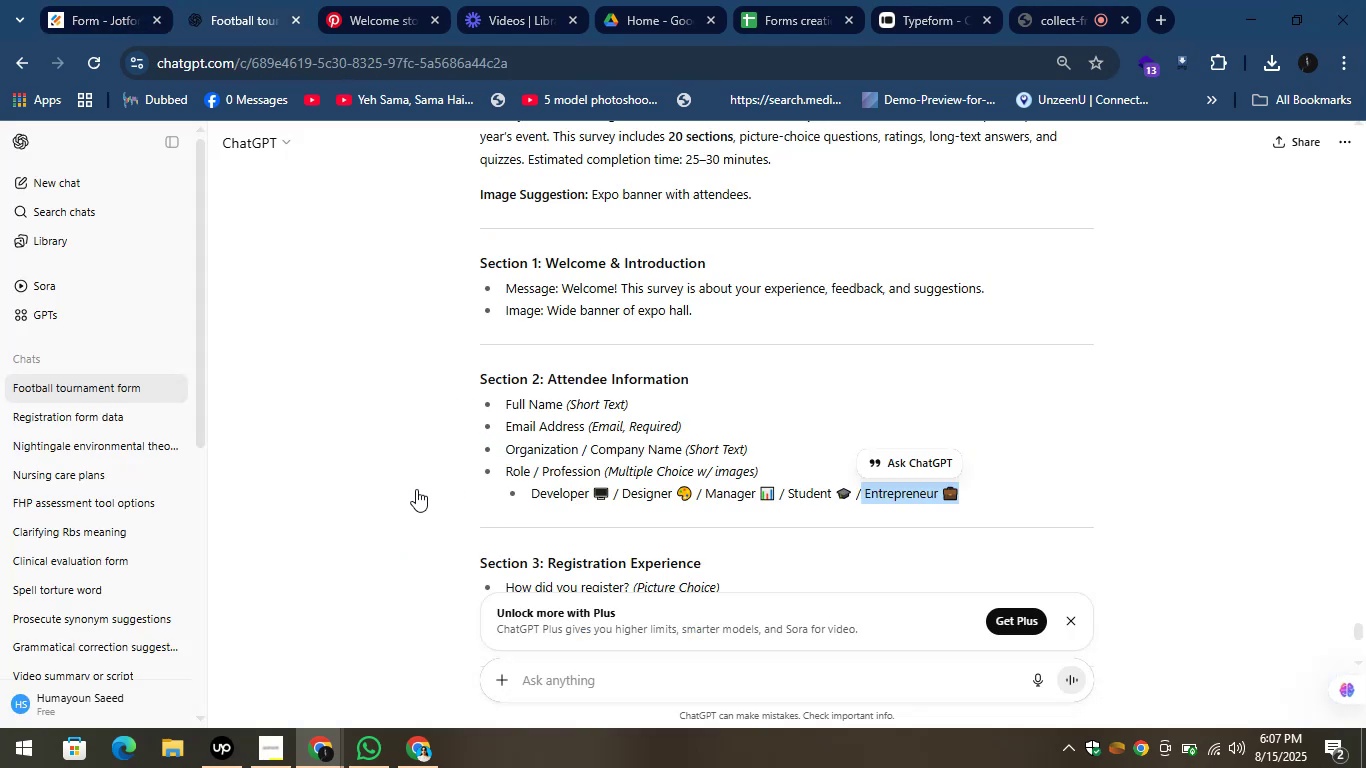 
scroll: coordinate [630, 452], scroll_direction: down, amount: 3.0
 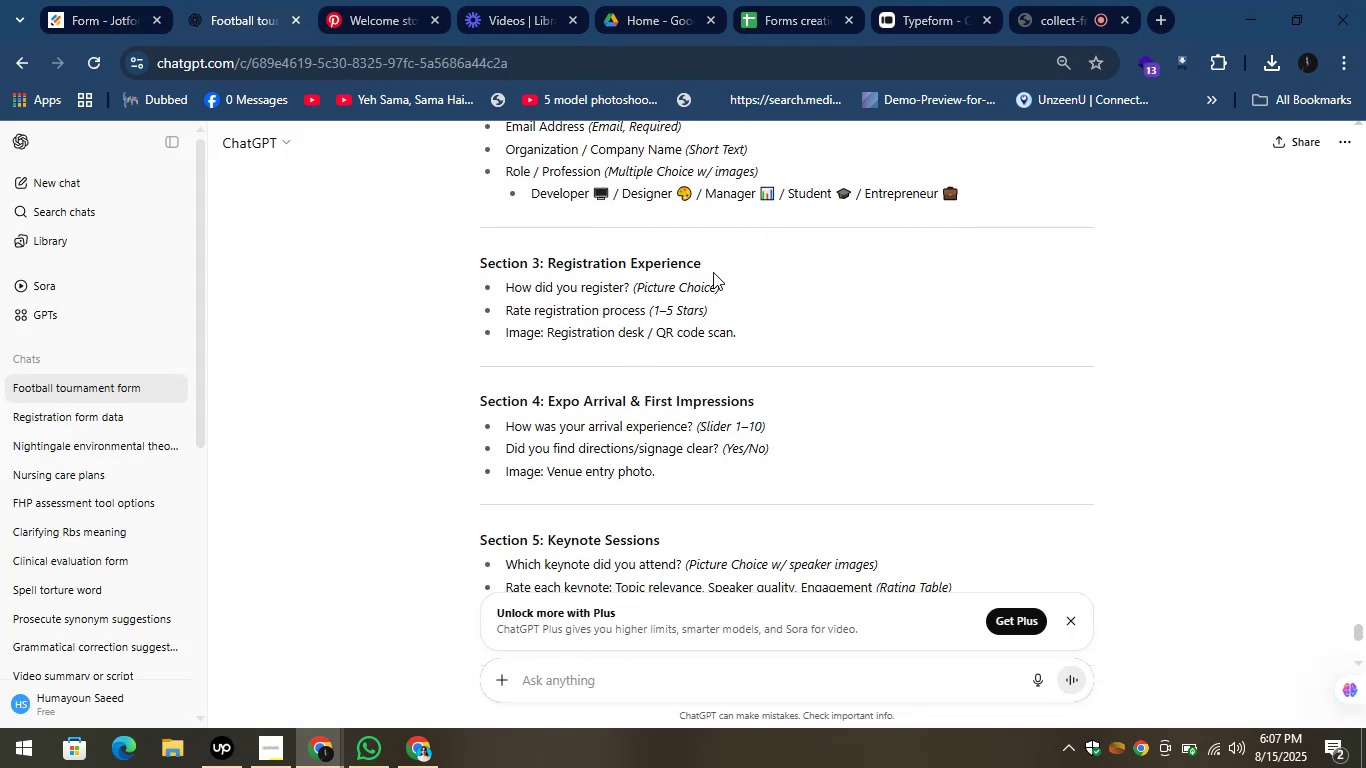 
left_click_drag(start_coordinate=[713, 260], to_coordinate=[544, 265])
 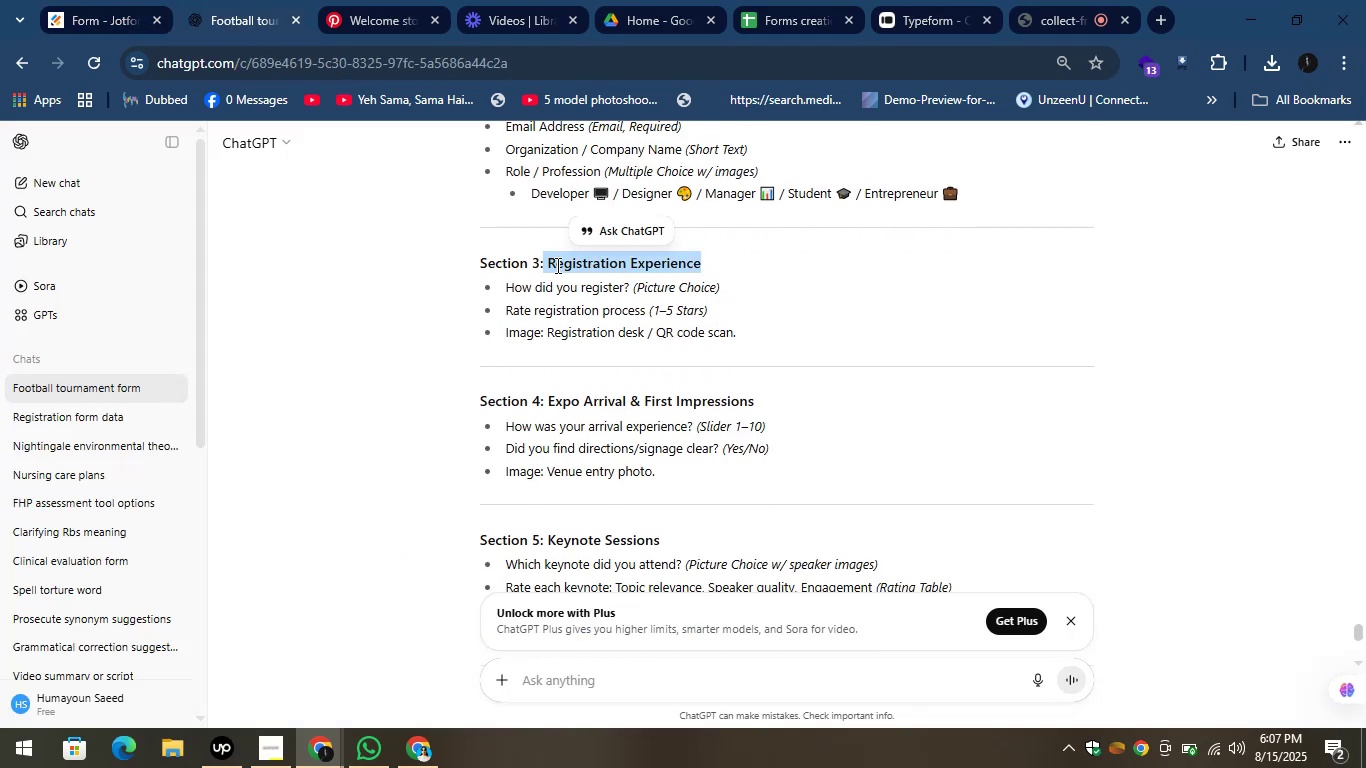 
right_click([566, 257])
 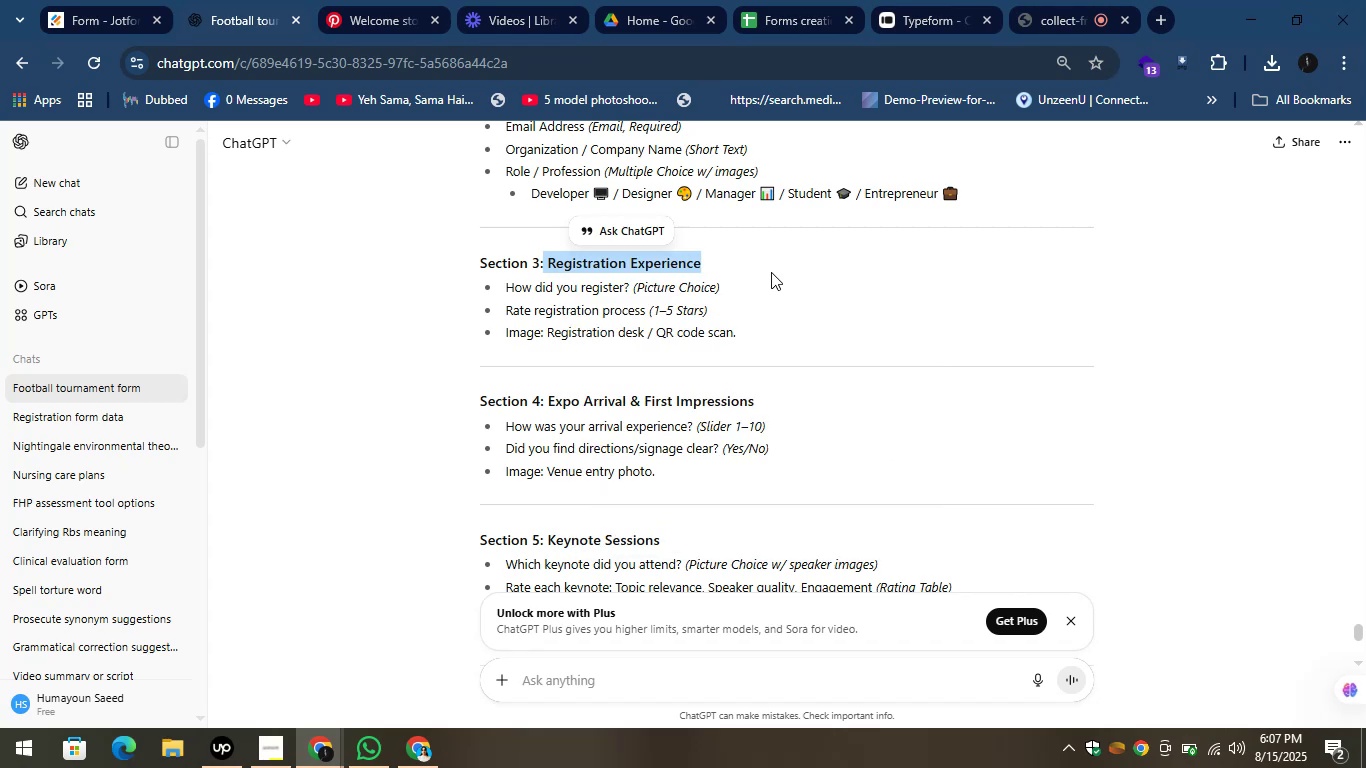 
left_click([771, 272])
 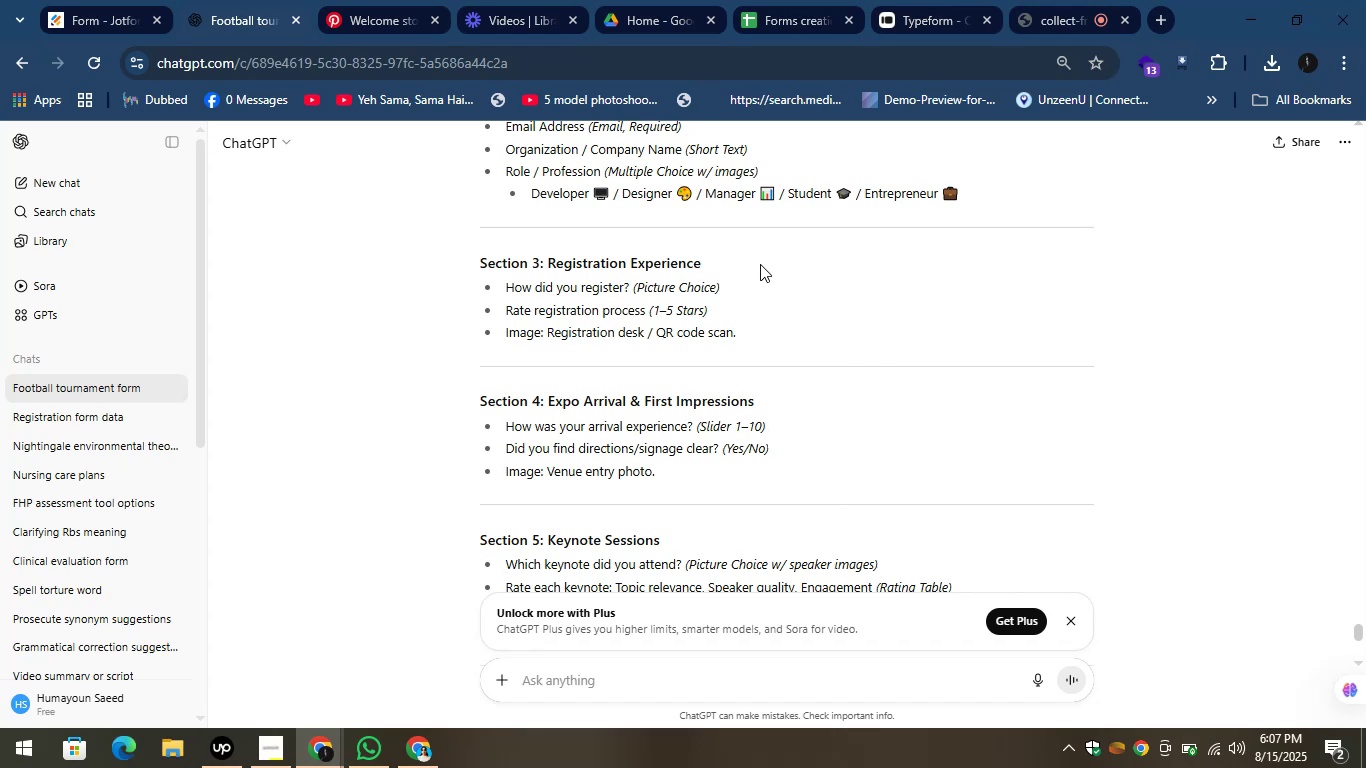 
wait(16.18)
 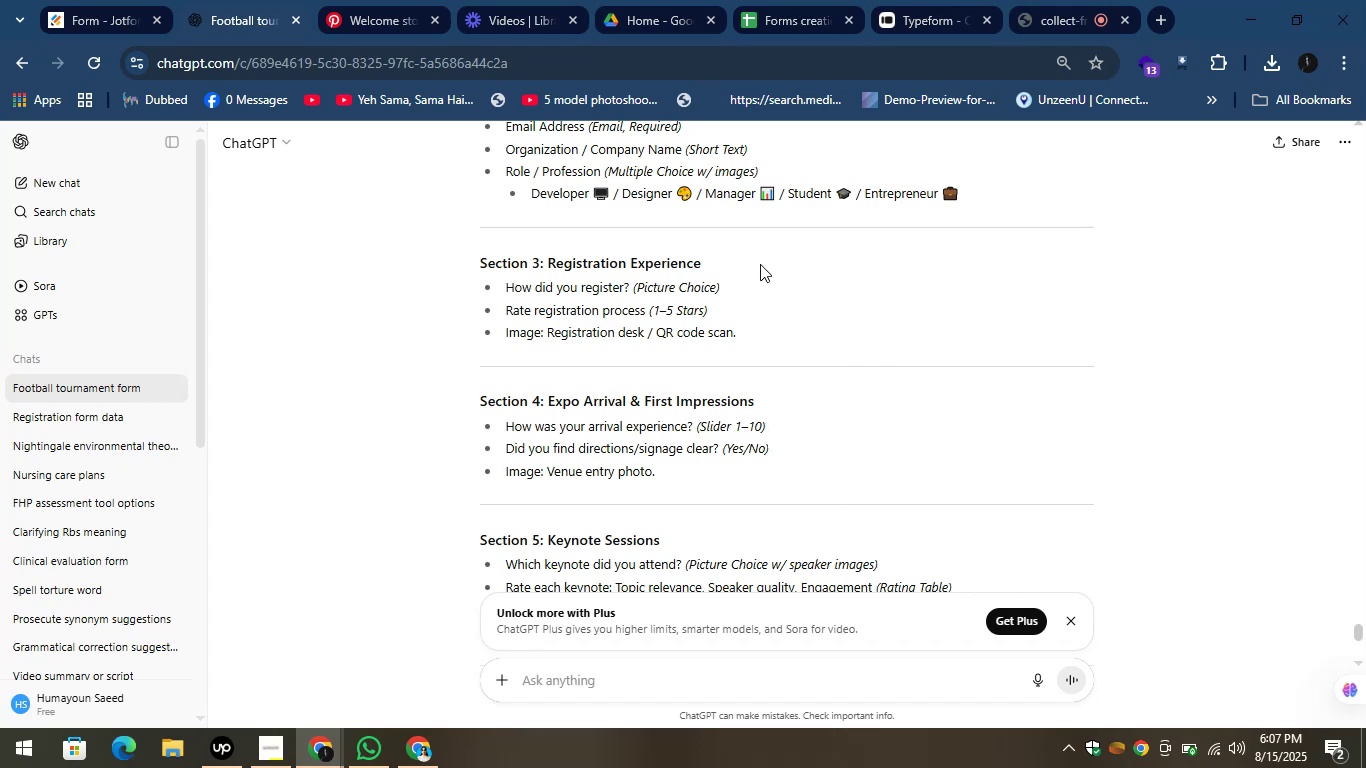 
left_click([138, 0])
 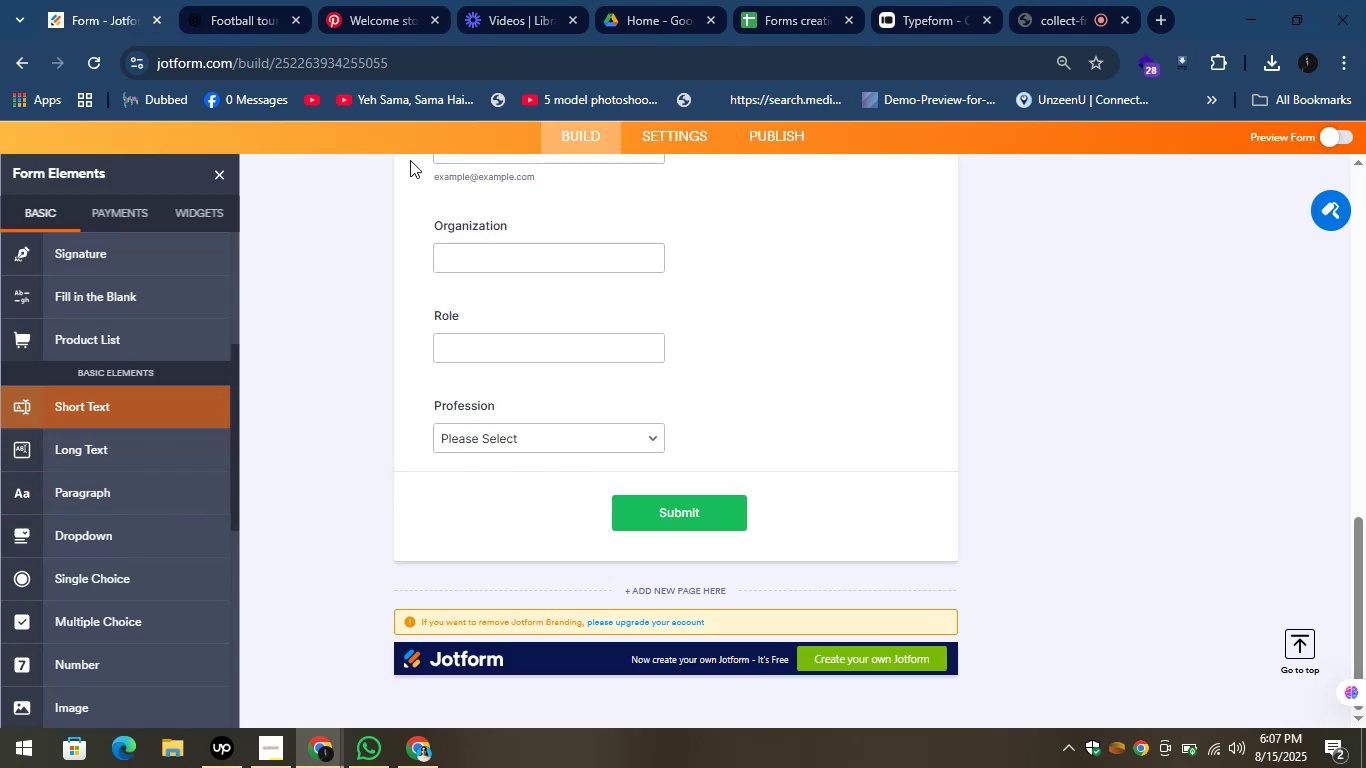 
wait(5.29)
 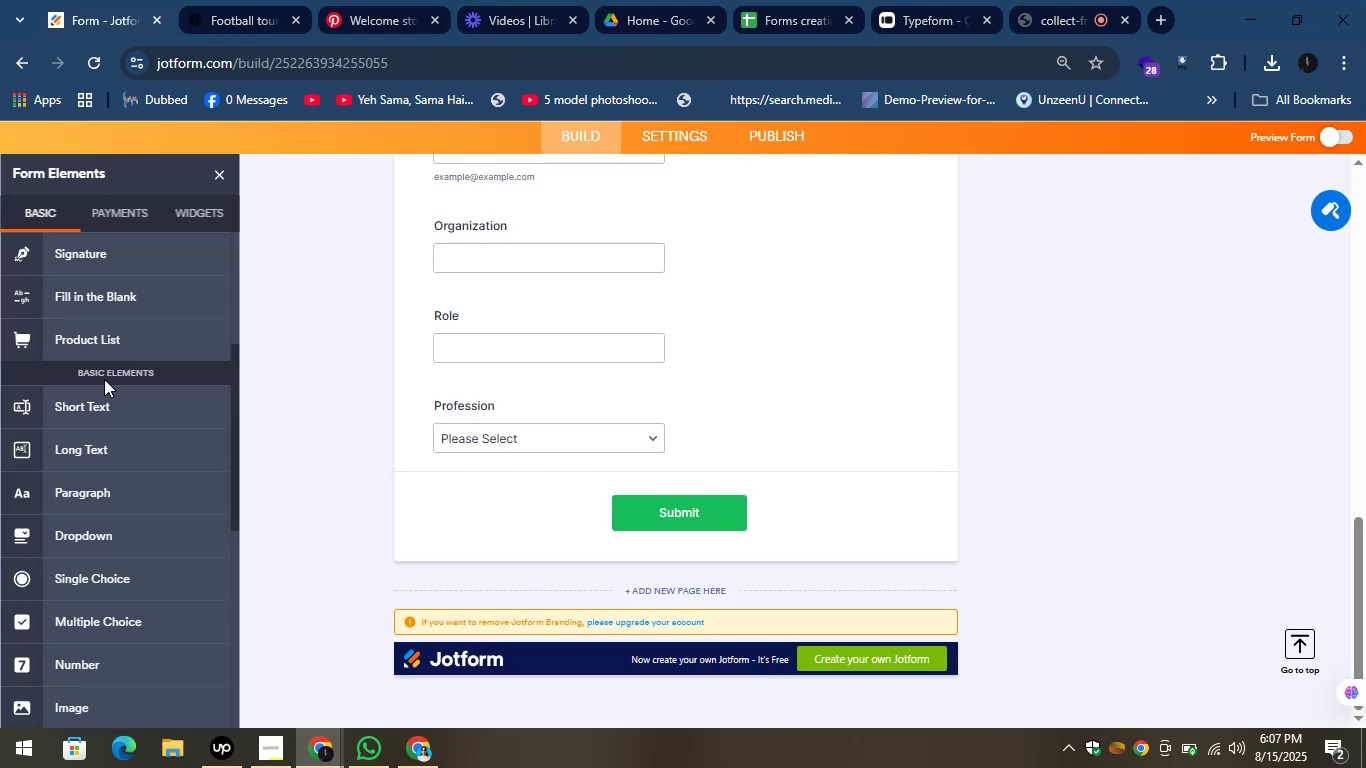 
scroll: coordinate [137, 293], scroll_direction: up, amount: 9.0
 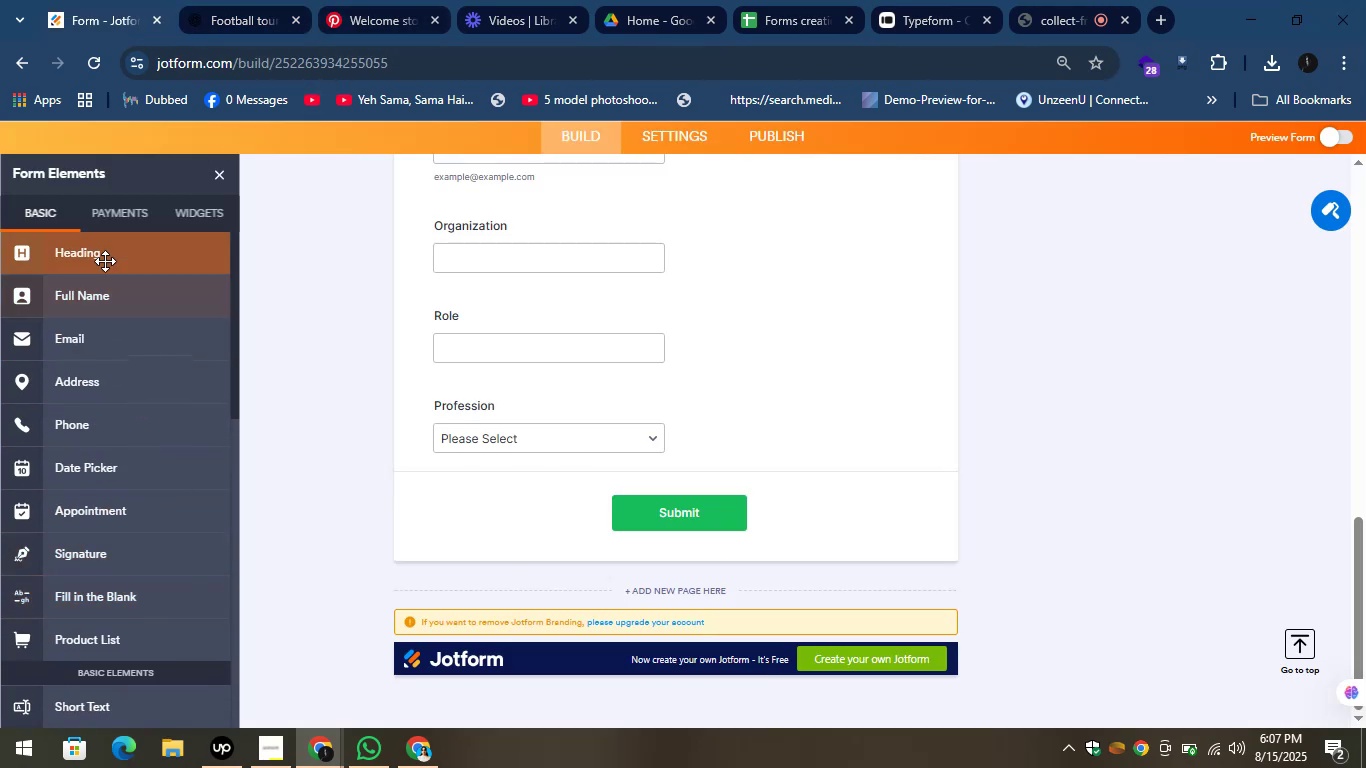 
left_click_drag(start_coordinate=[105, 258], to_coordinate=[510, 454])
 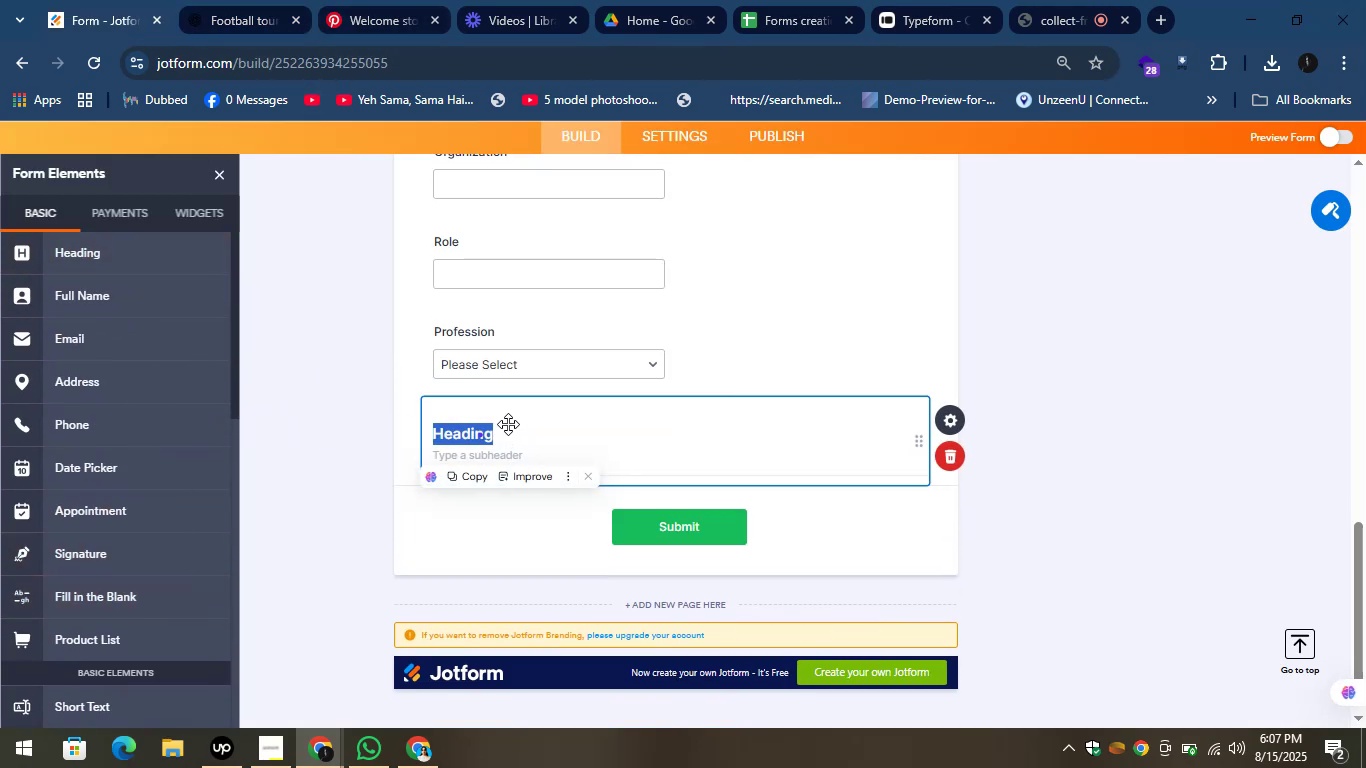 
key(Control+V)
 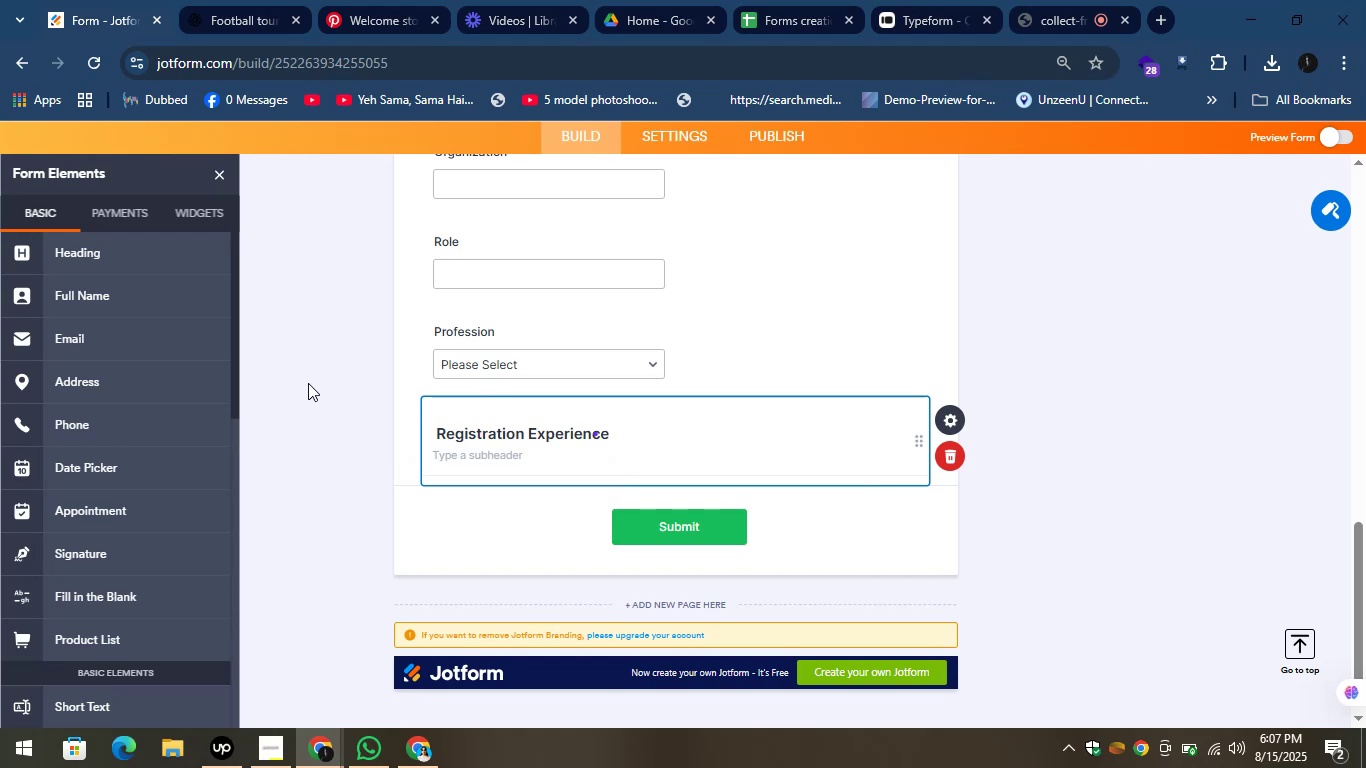 
left_click([315, 383])
 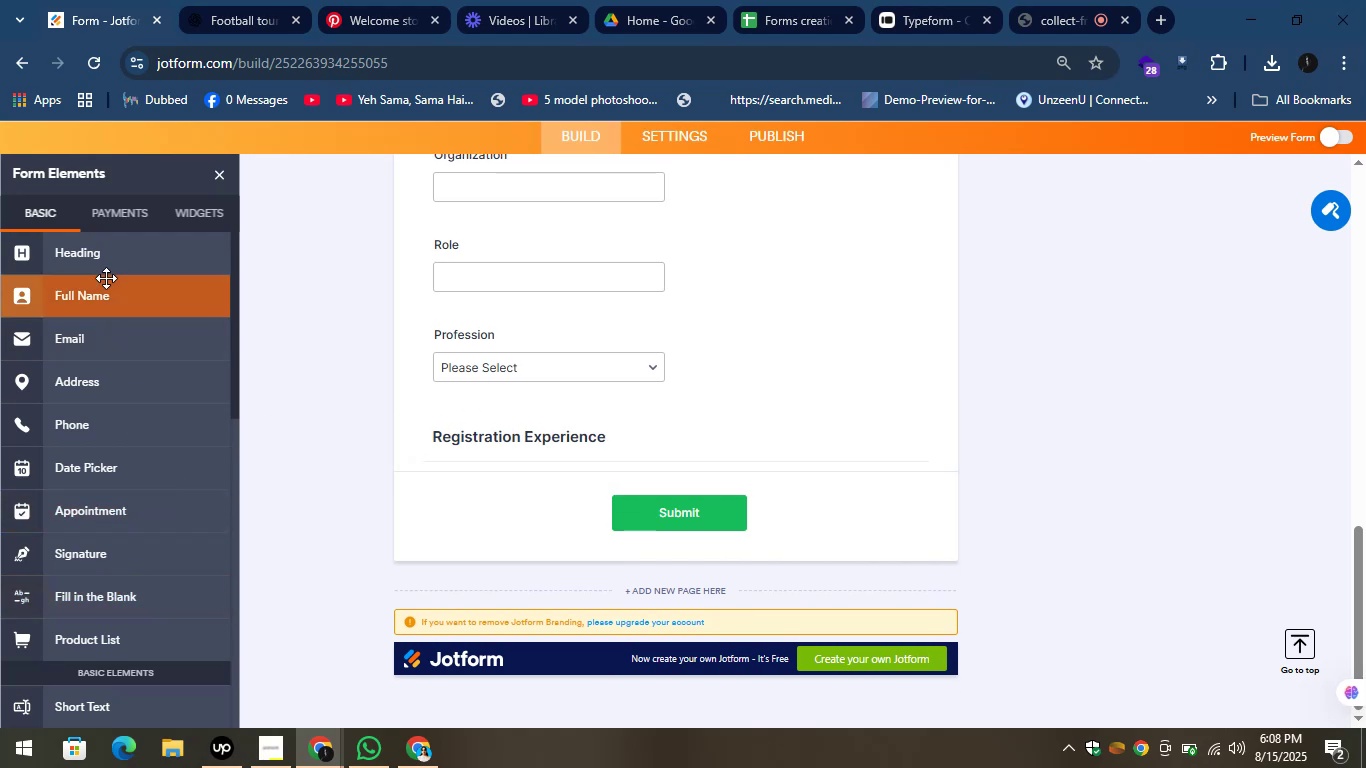 
scroll: coordinate [117, 398], scroll_direction: down, amount: 3.0
 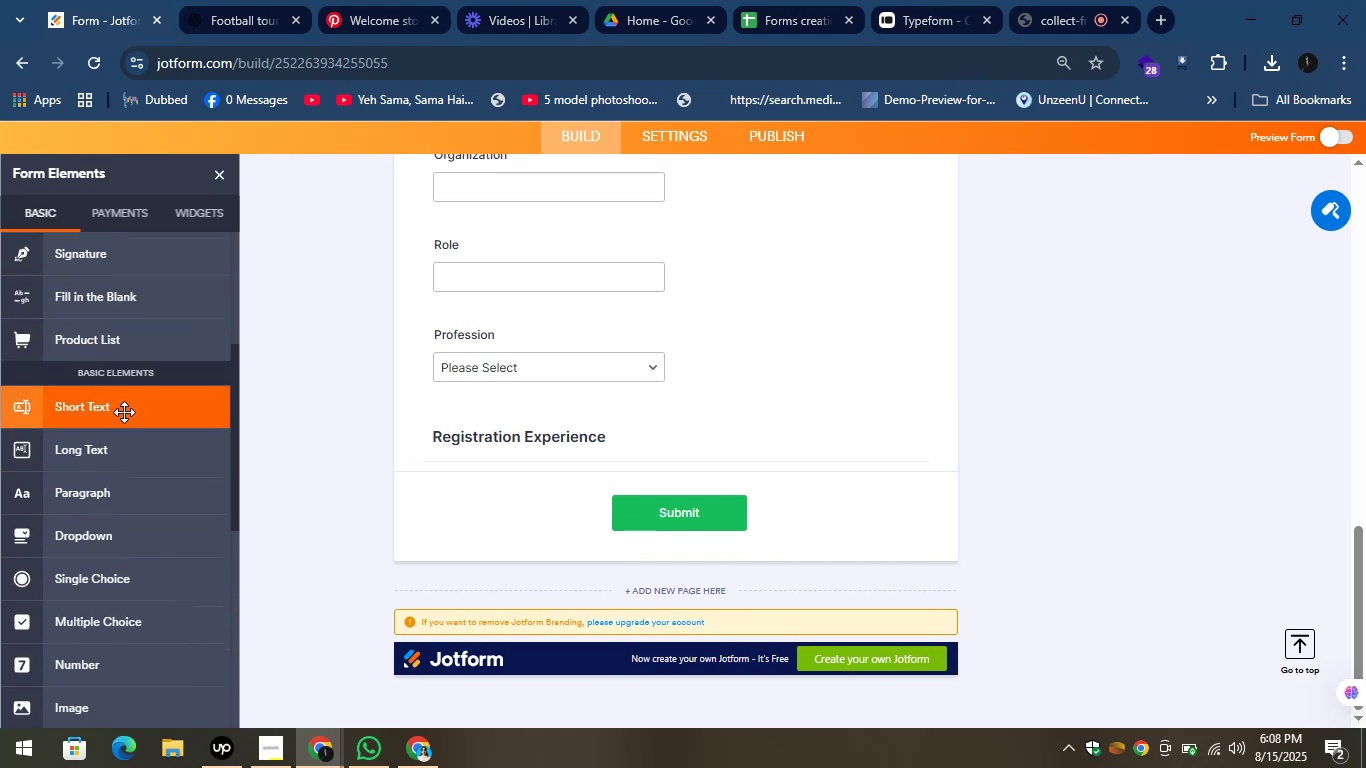 
left_click_drag(start_coordinate=[121, 412], to_coordinate=[510, 469])
 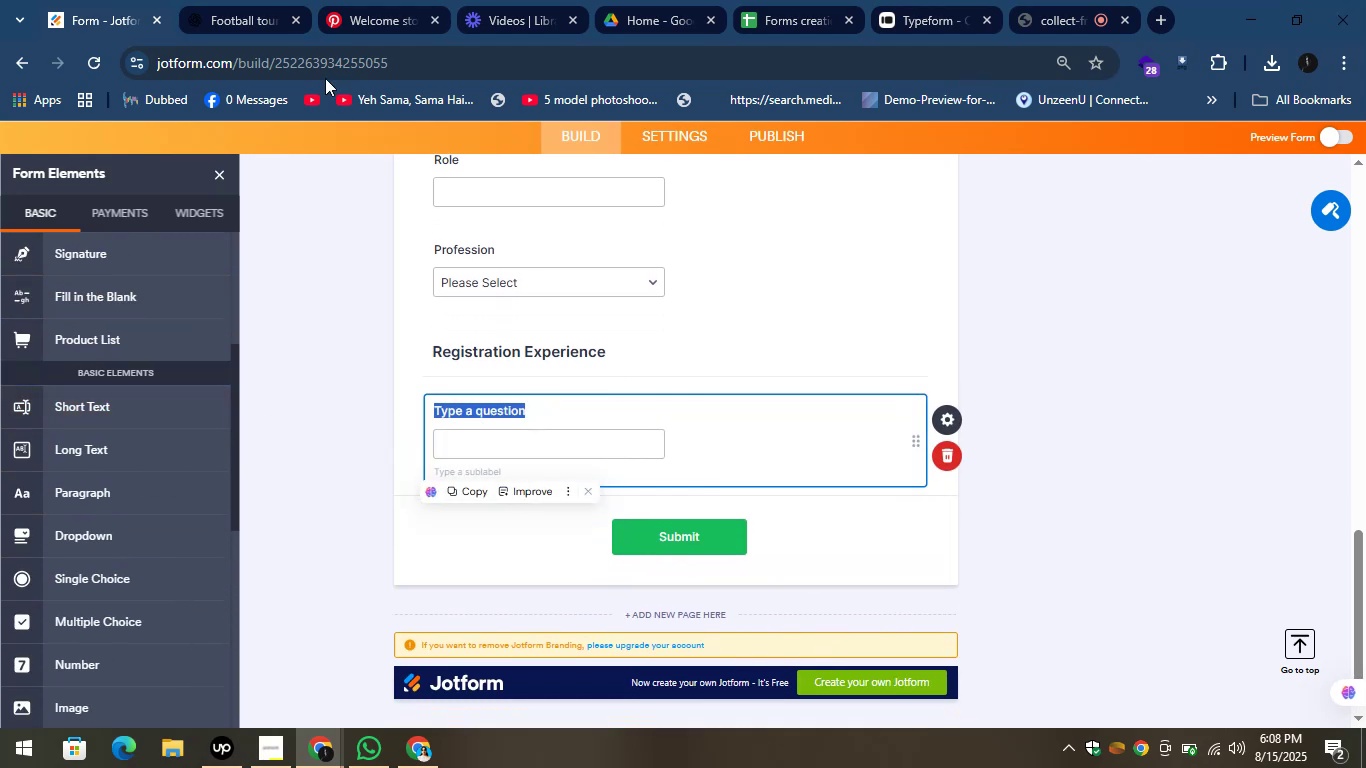 
left_click([245, 0])
 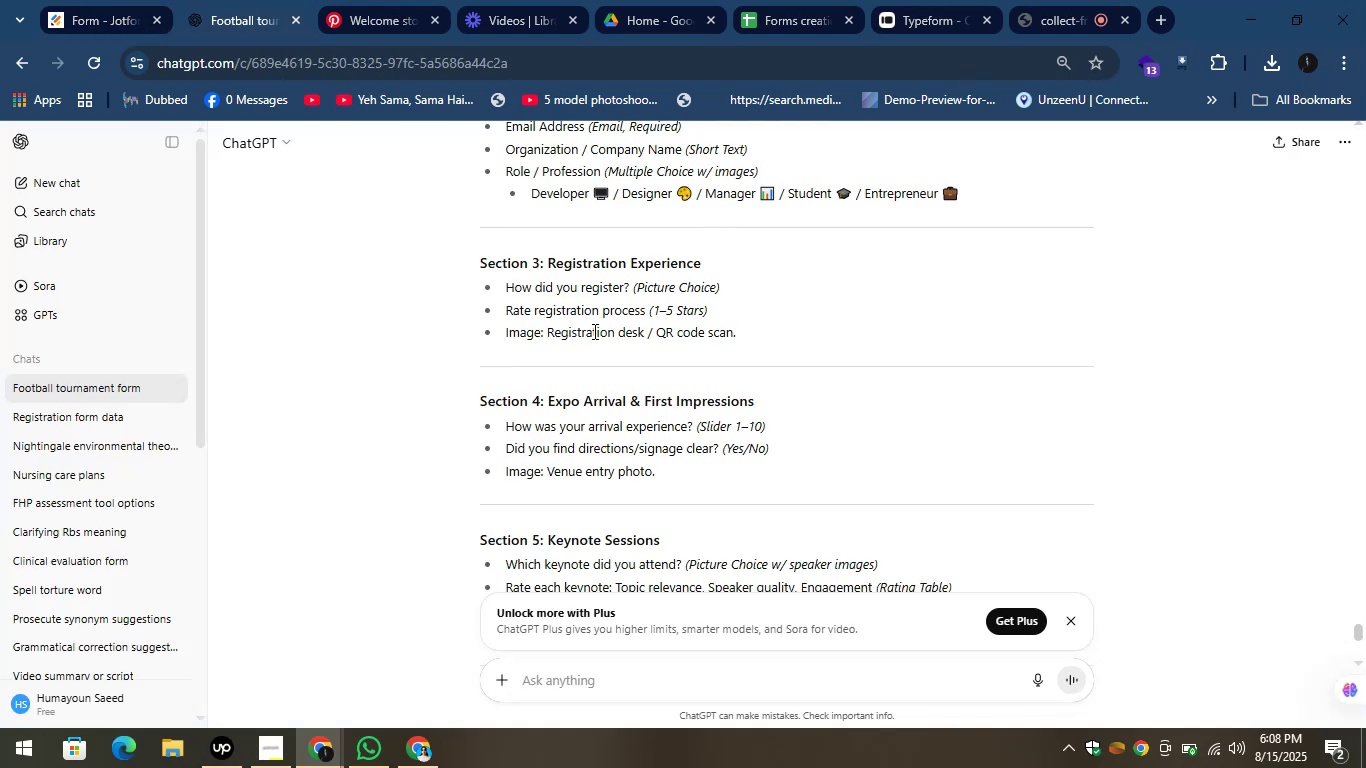 
left_click_drag(start_coordinate=[628, 287], to_coordinate=[505, 291])
 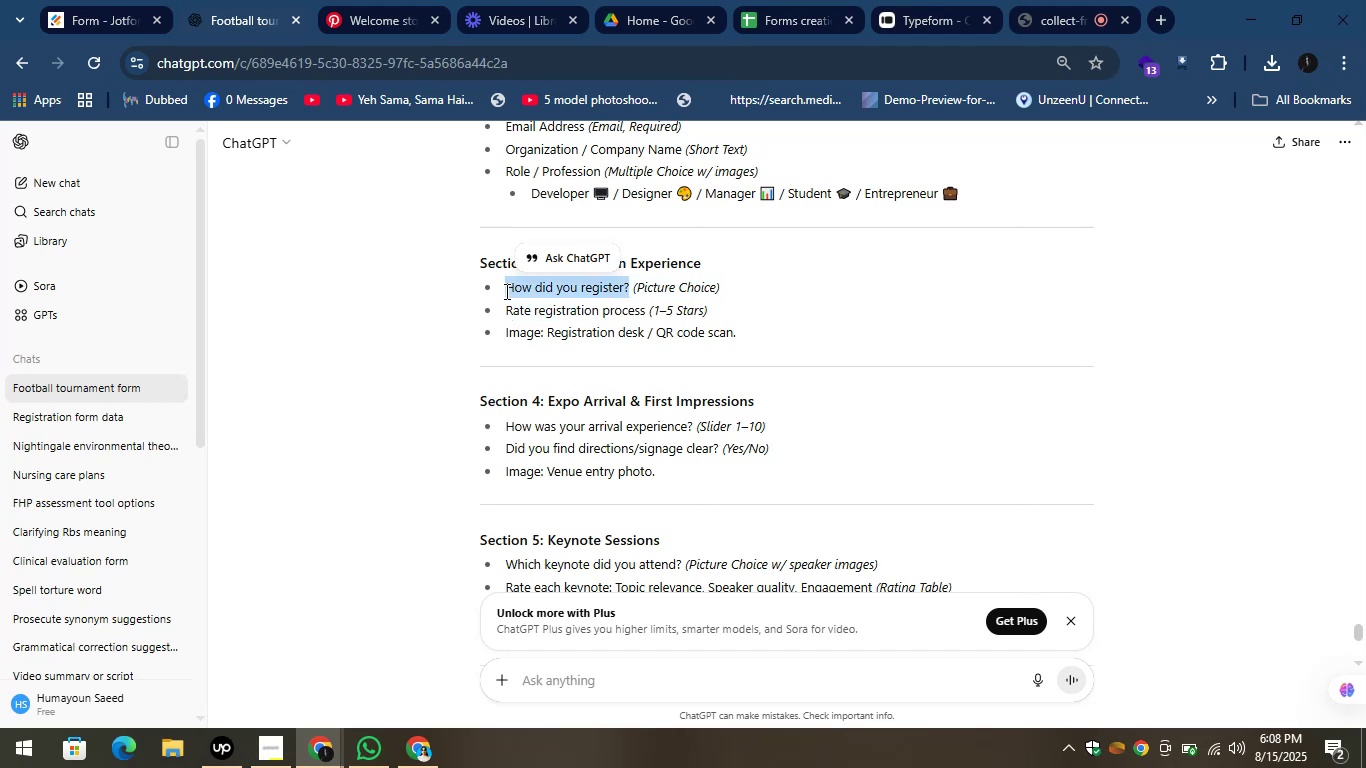 
hold_key(key=ControlLeft, duration=0.58)
 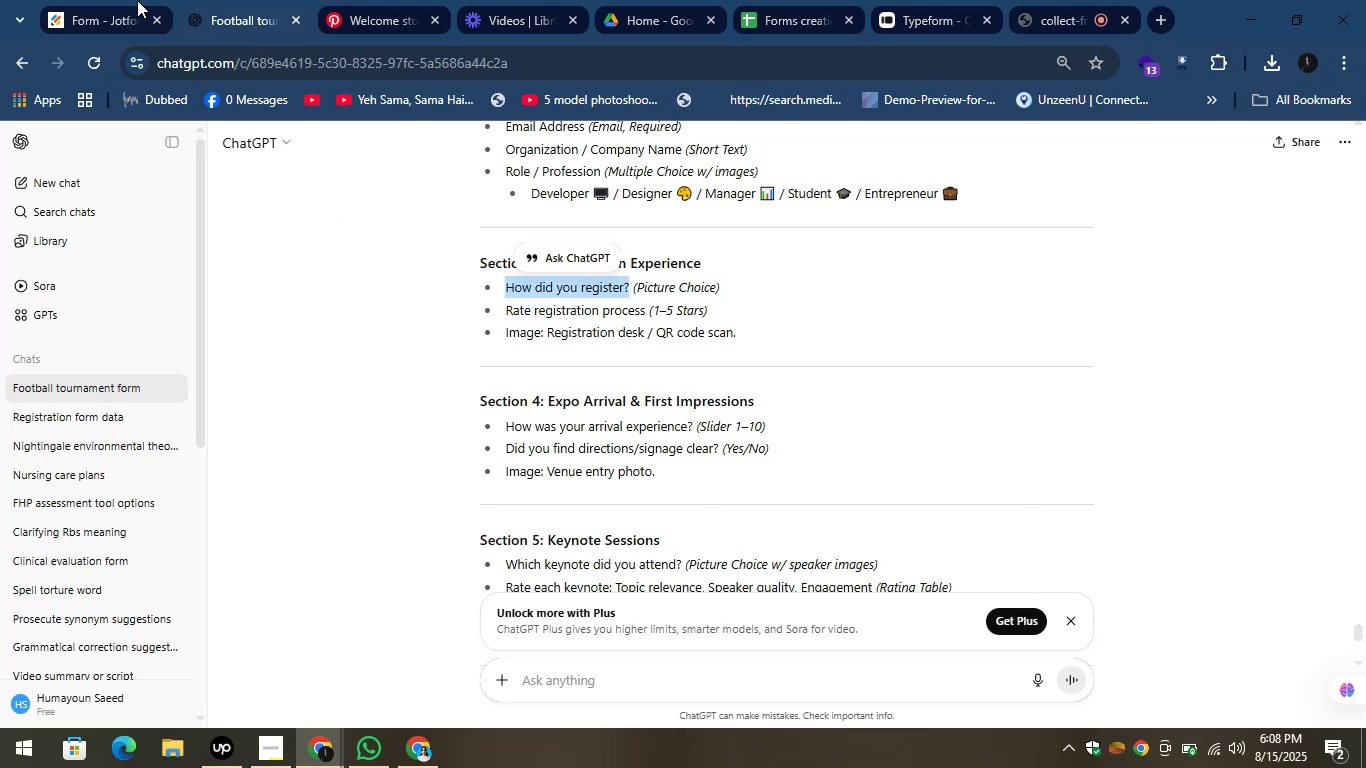 
hold_key(key=C, duration=0.41)
 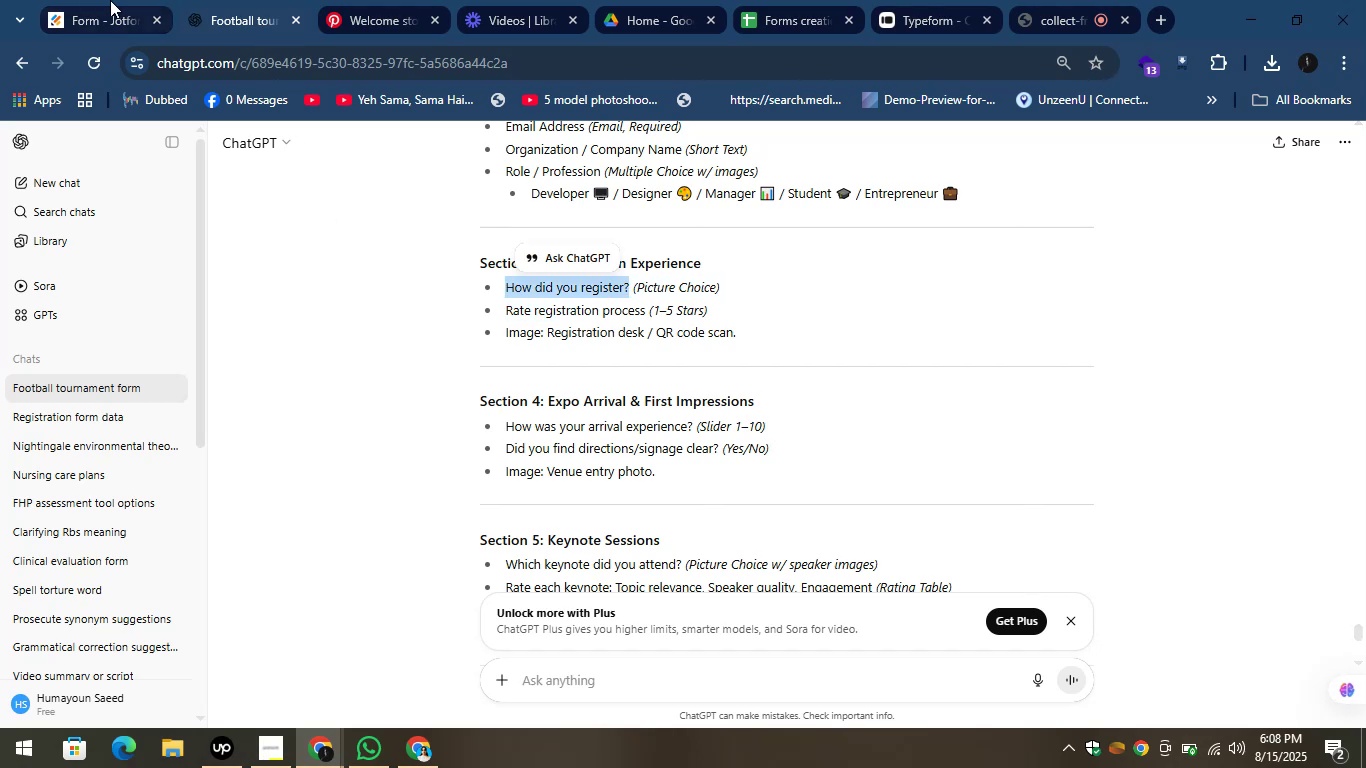 
left_click([106, 0])
 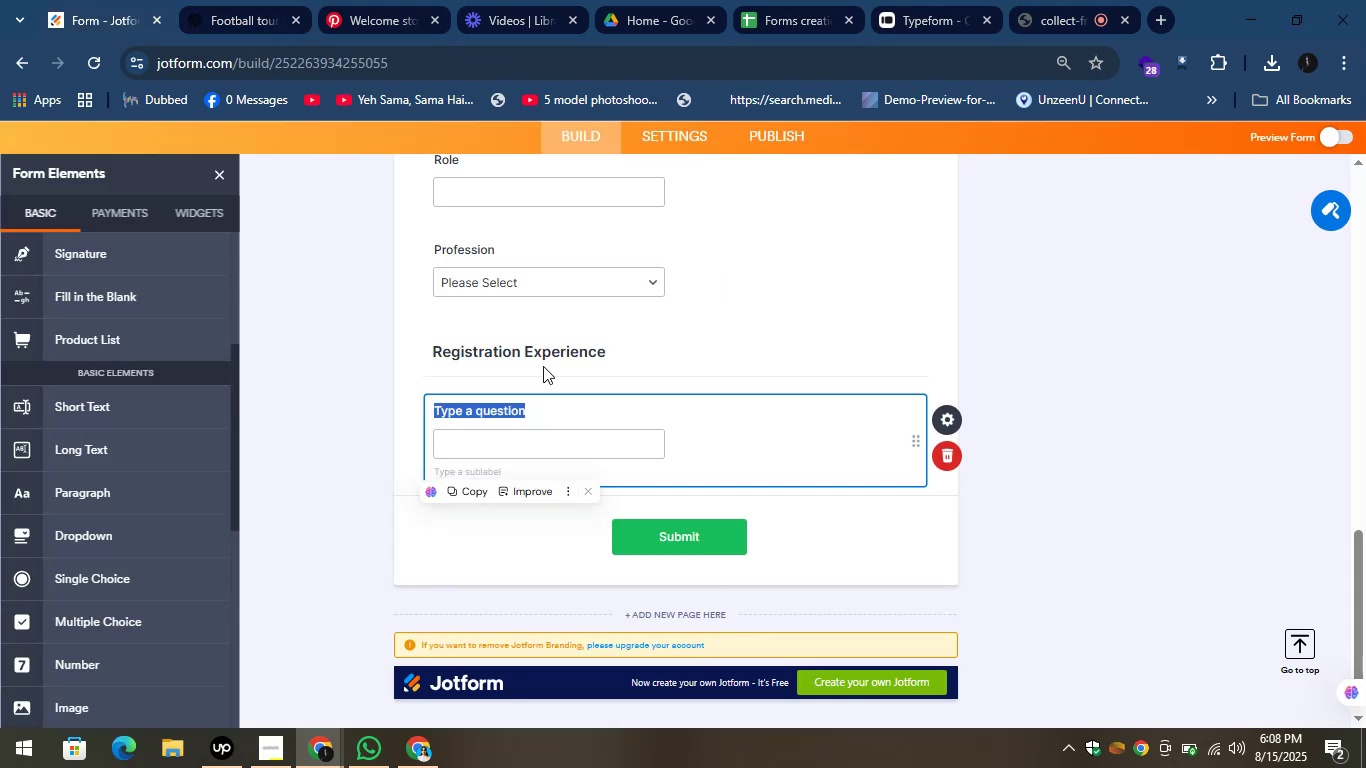 
key(Control+V)
 